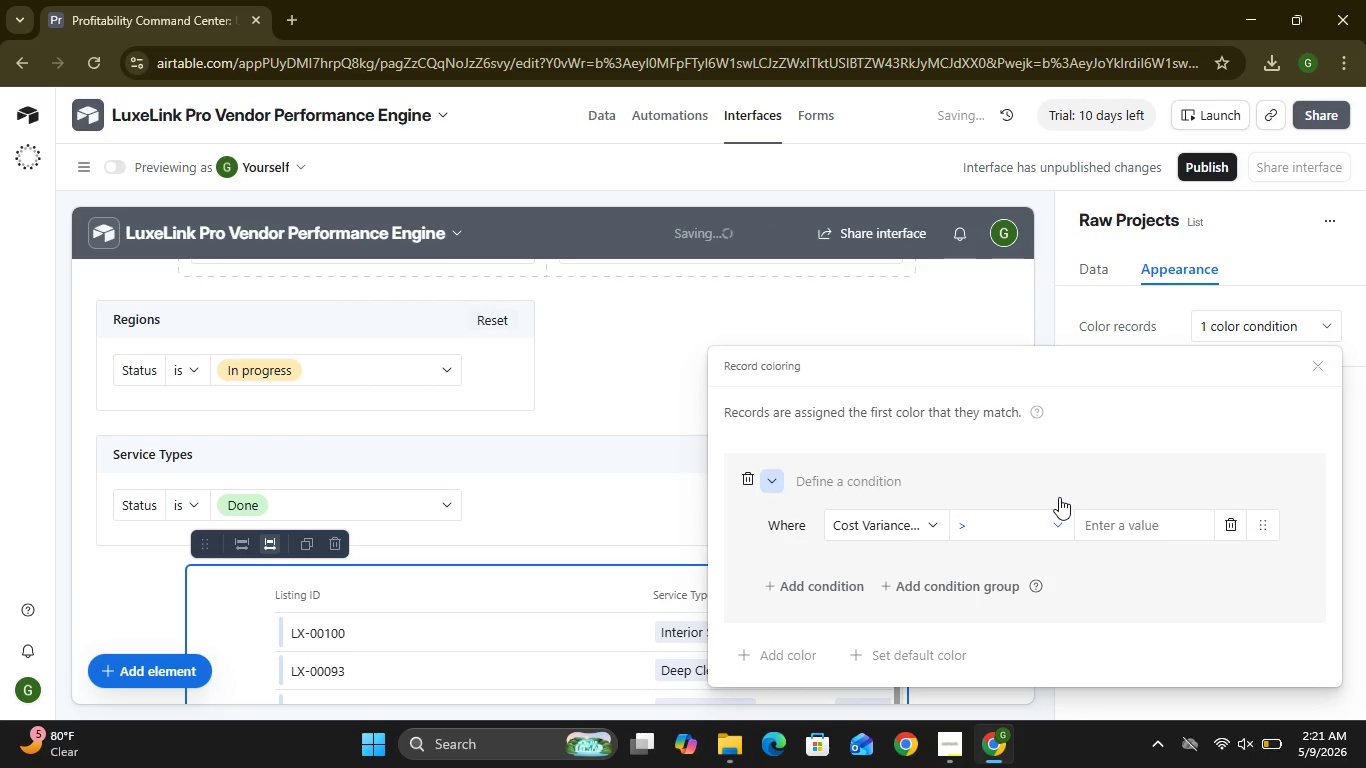 
left_click([1083, 530])
 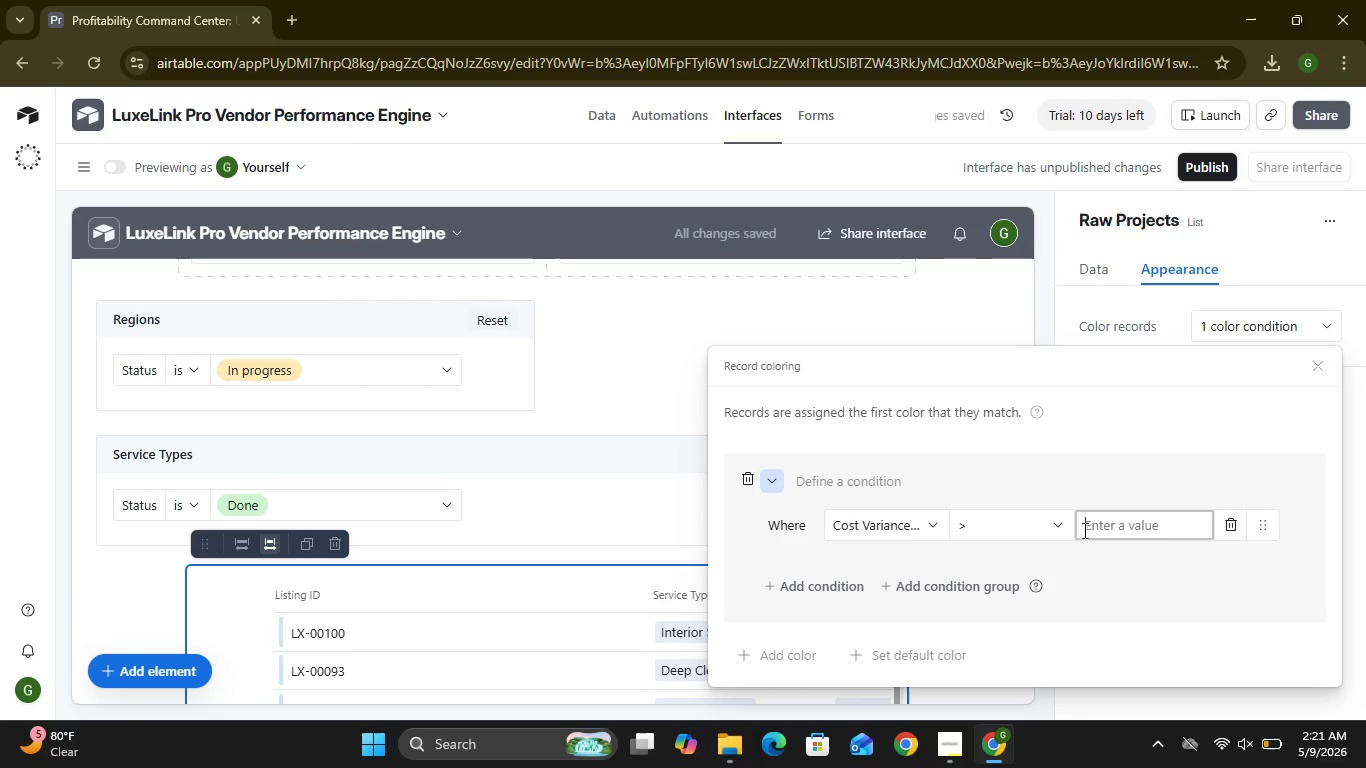 
type(12%)
 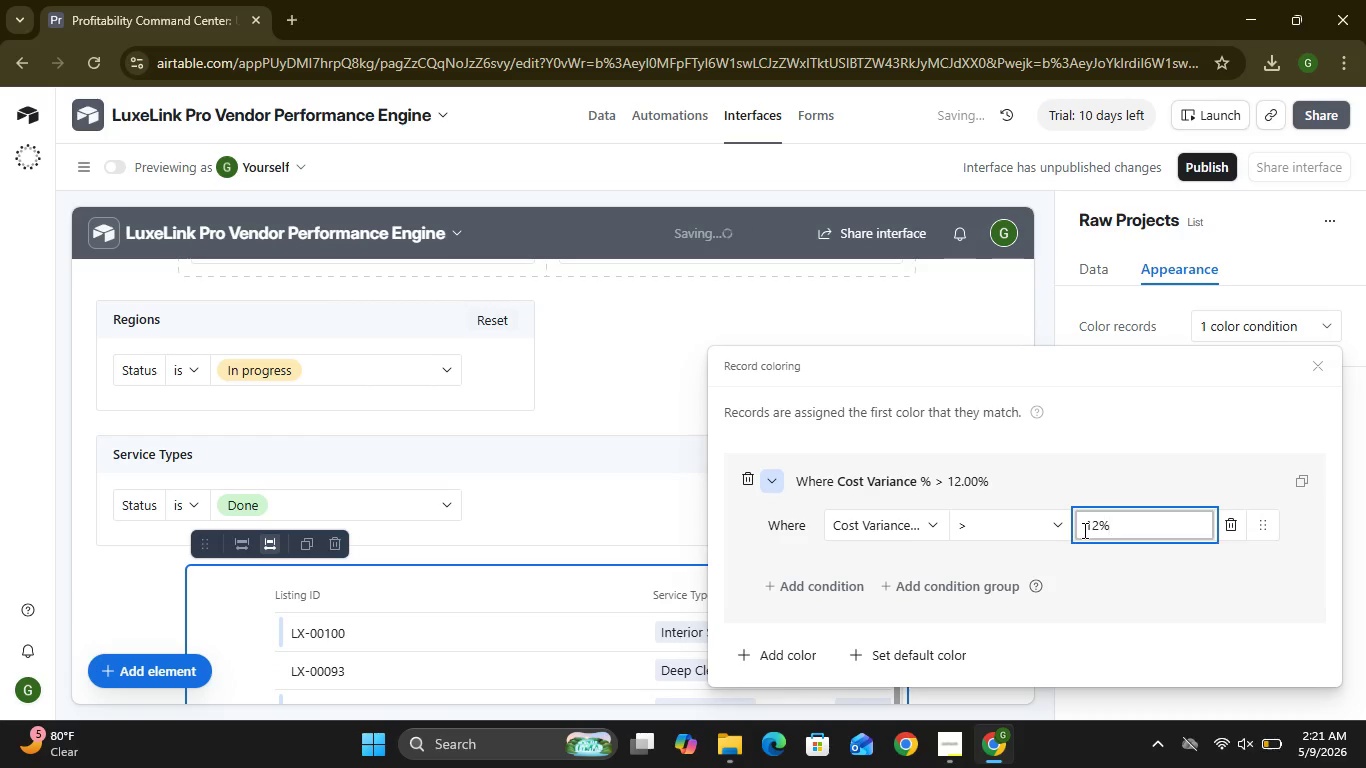 
left_click([768, 479])
 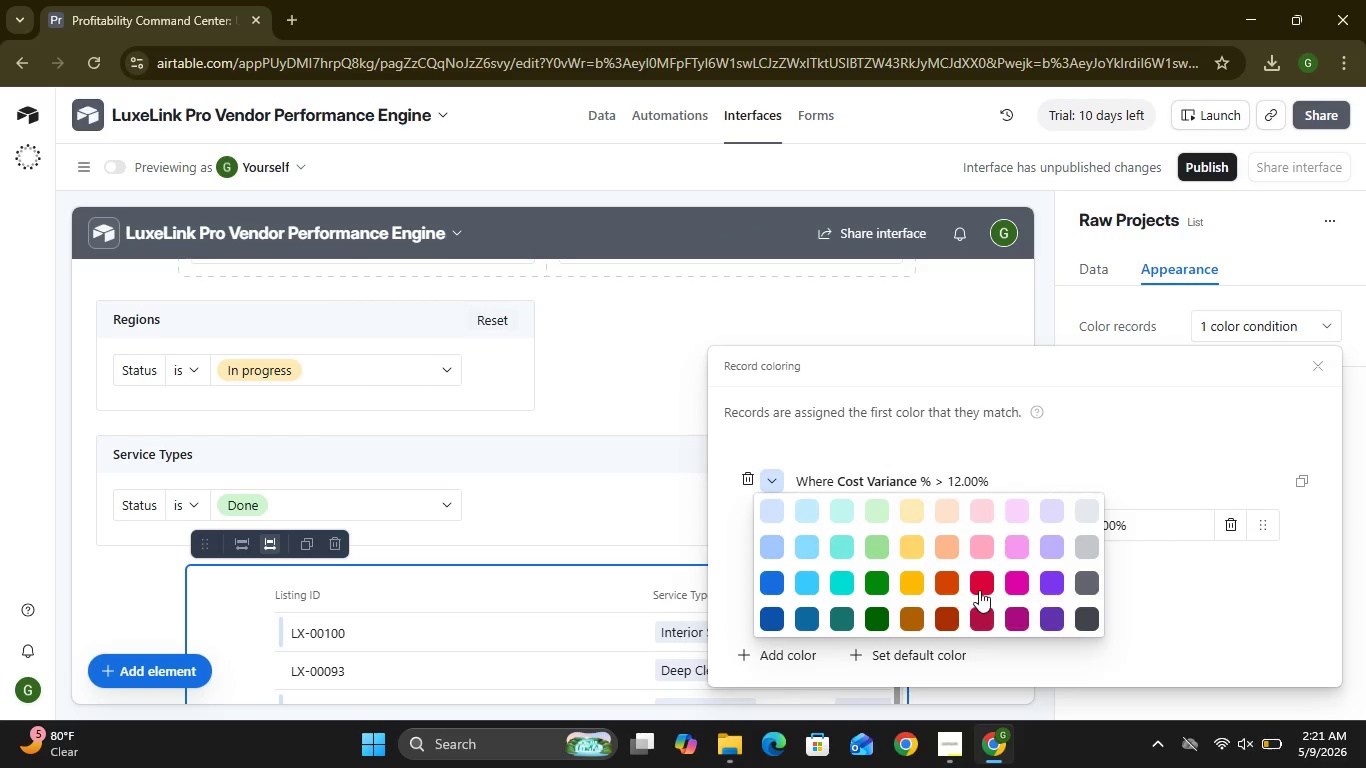 
wait(5.11)
 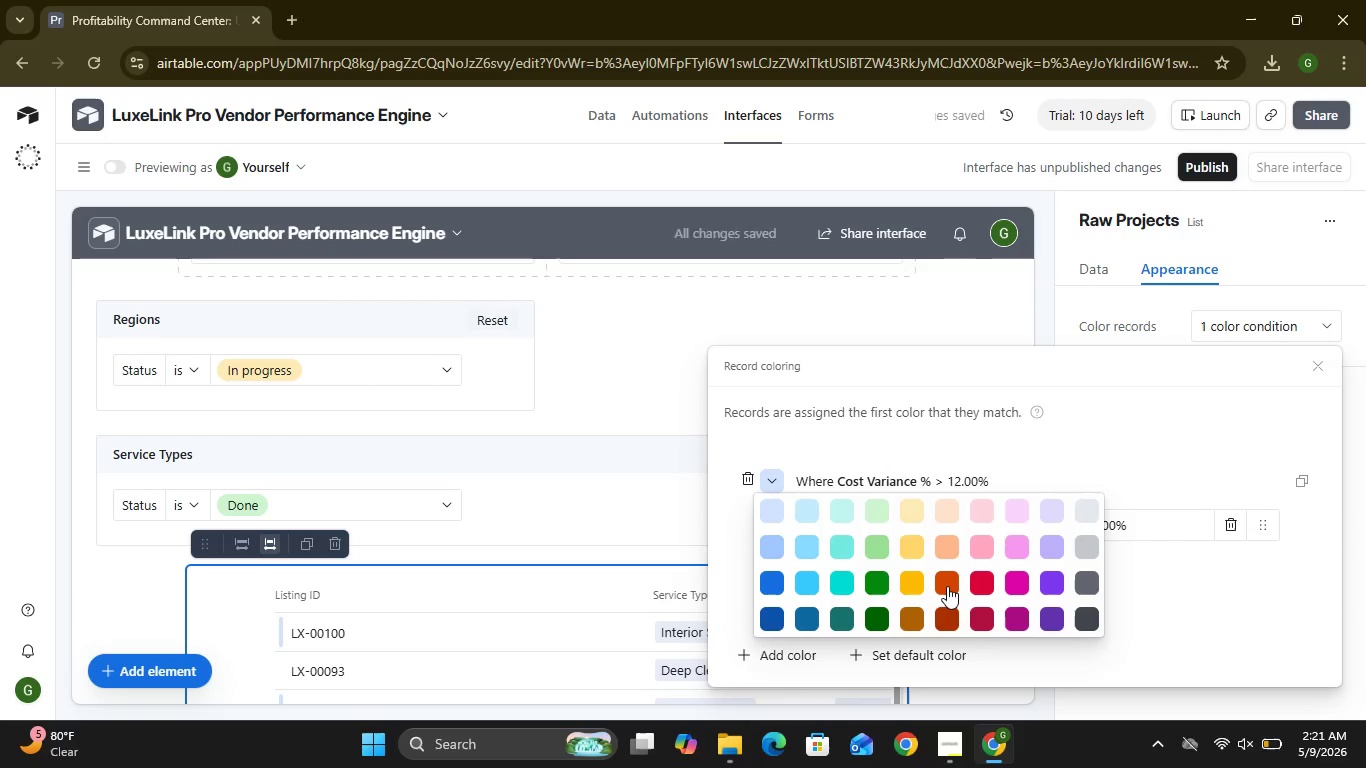 
left_click([980, 590])
 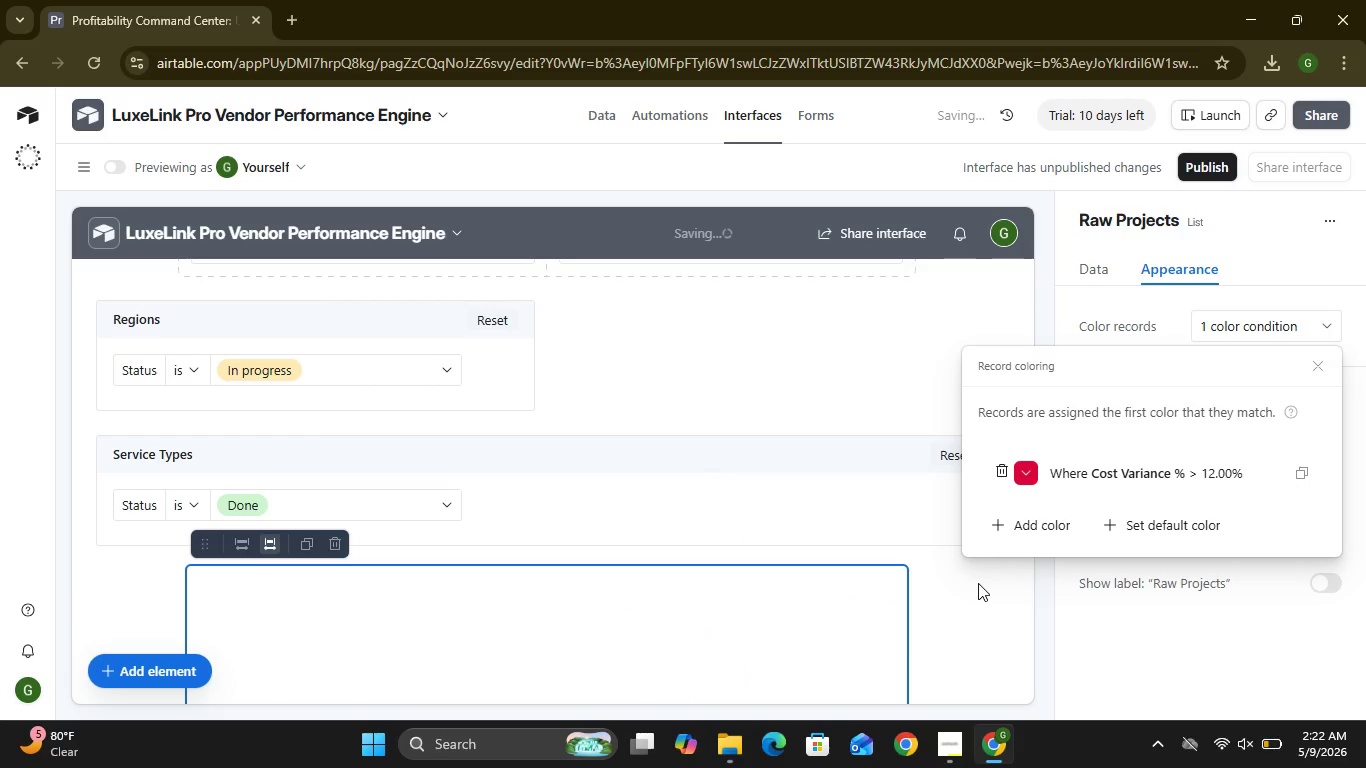 
wait(5.16)
 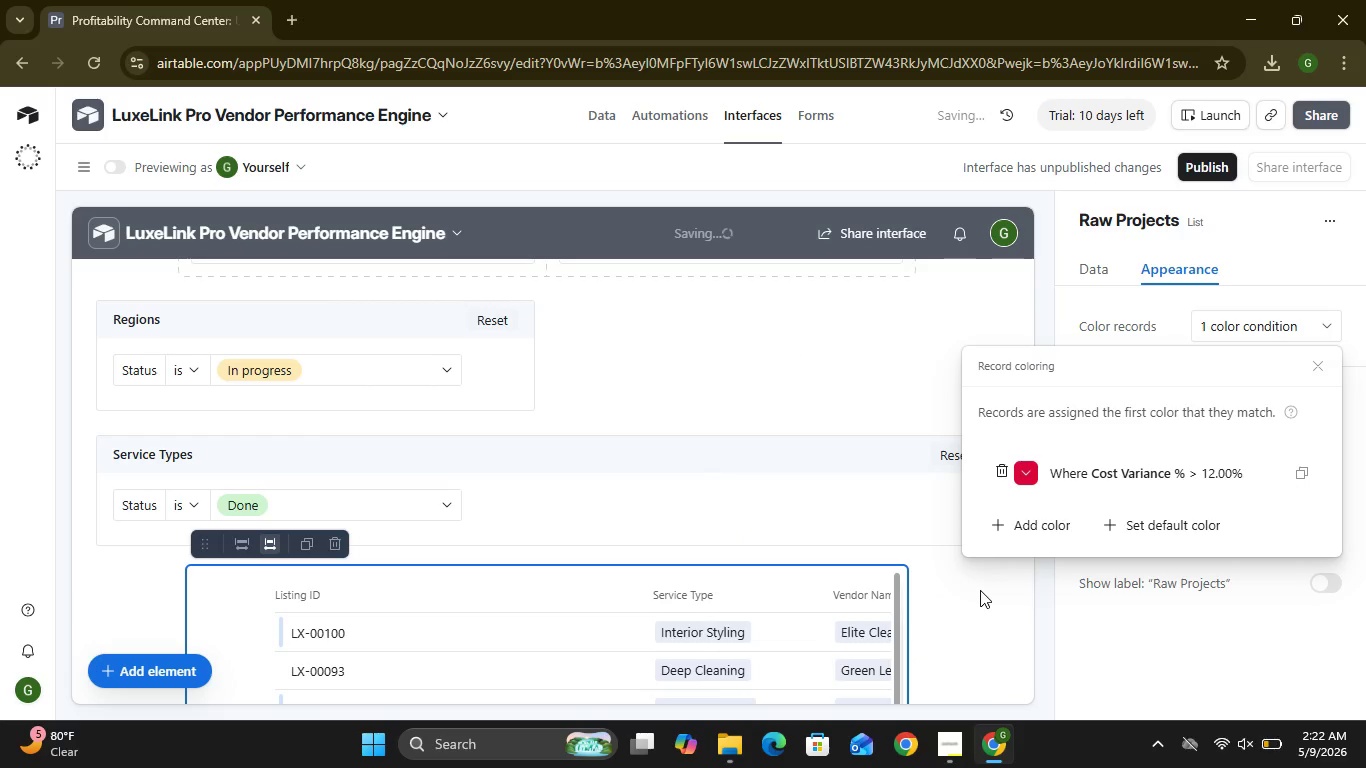 
left_click([1021, 525])
 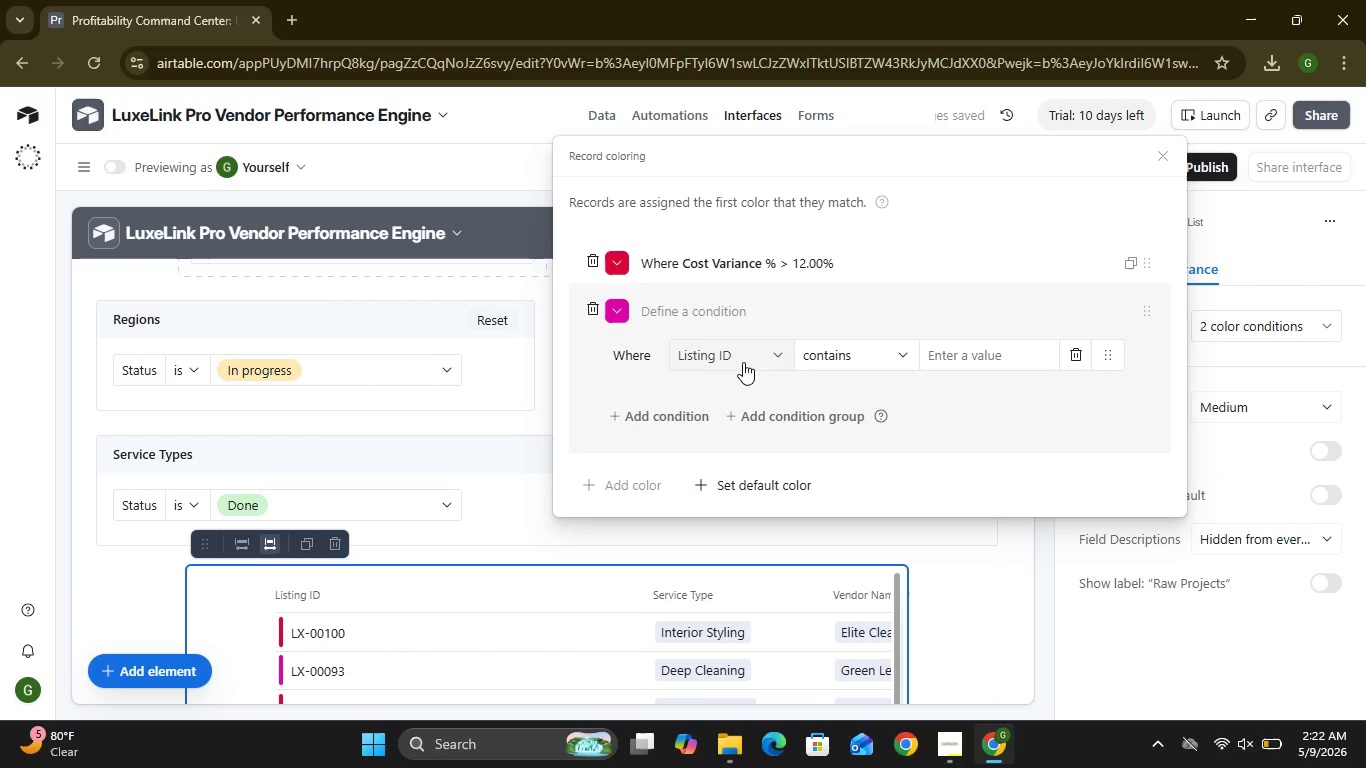 
left_click([773, 362])
 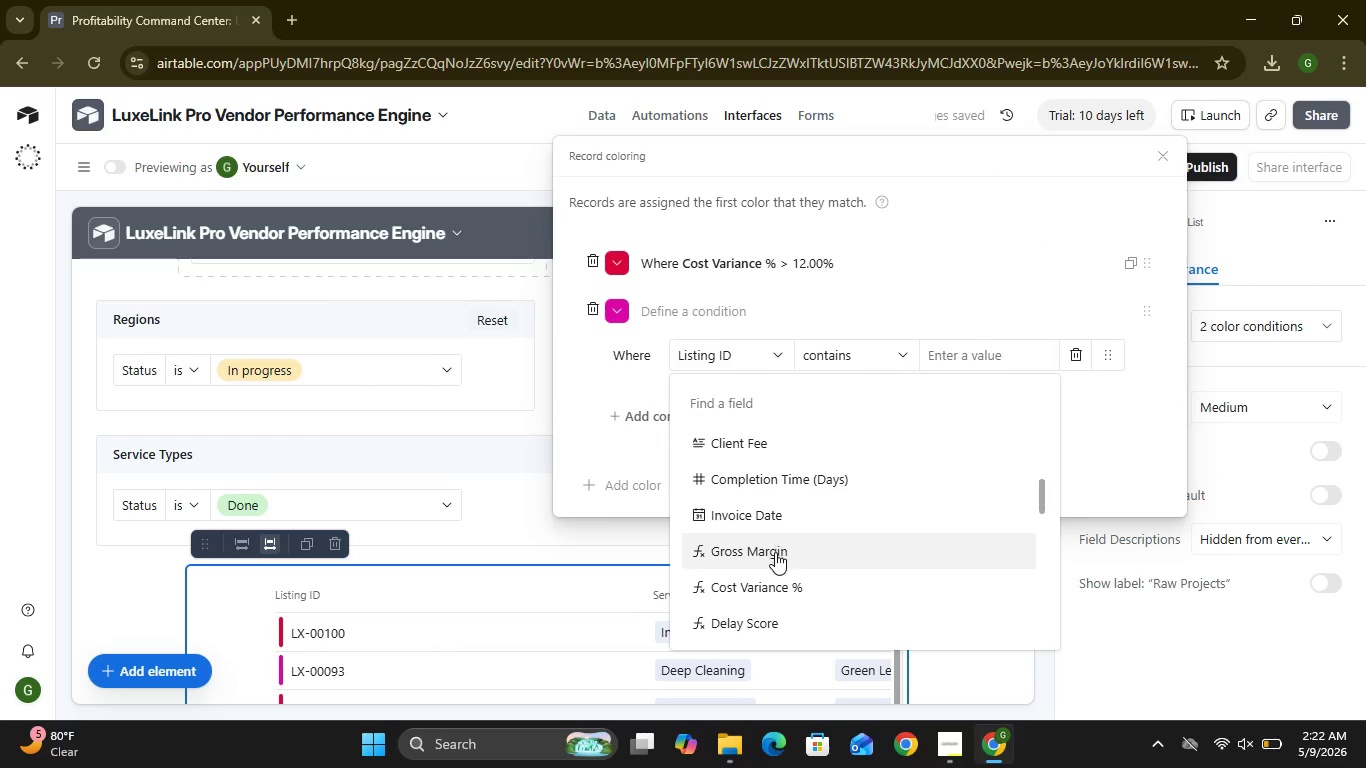 
wait(5.41)
 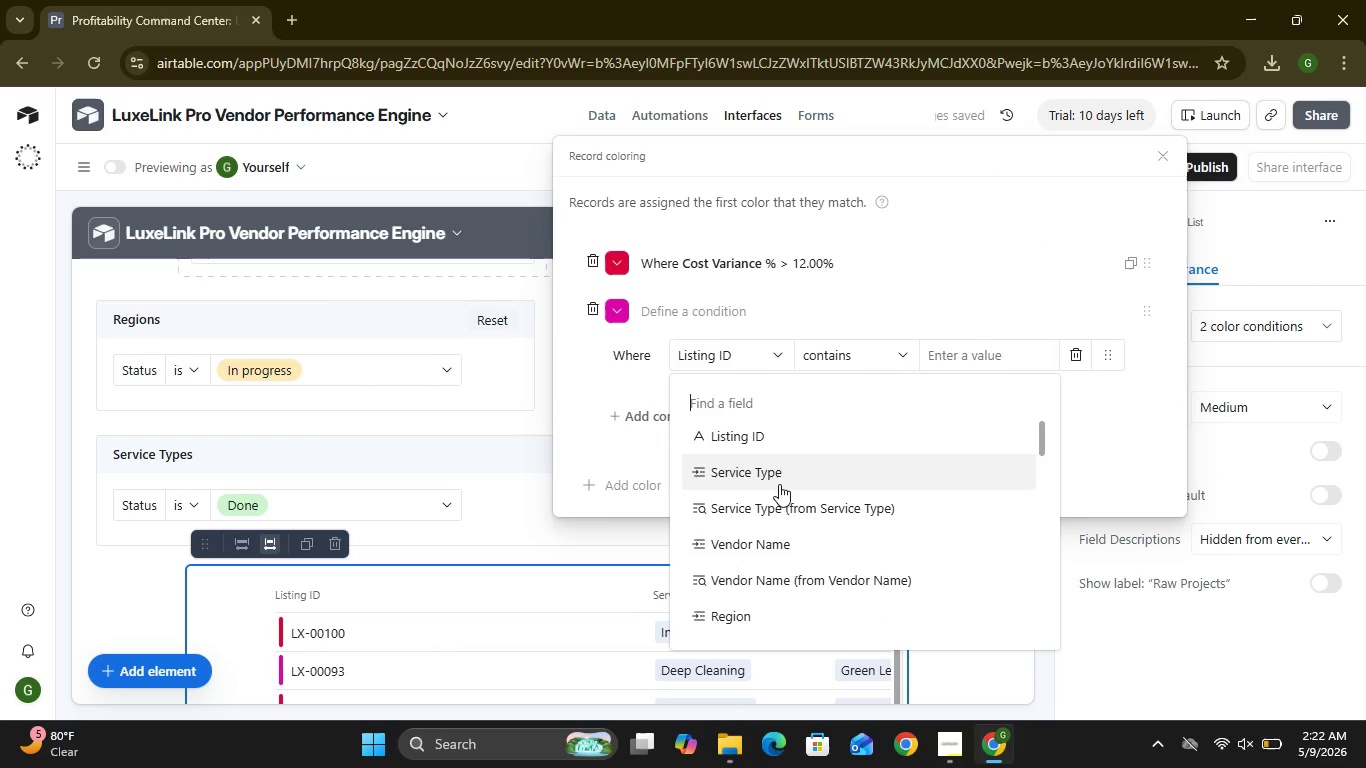 
left_click([769, 503])
 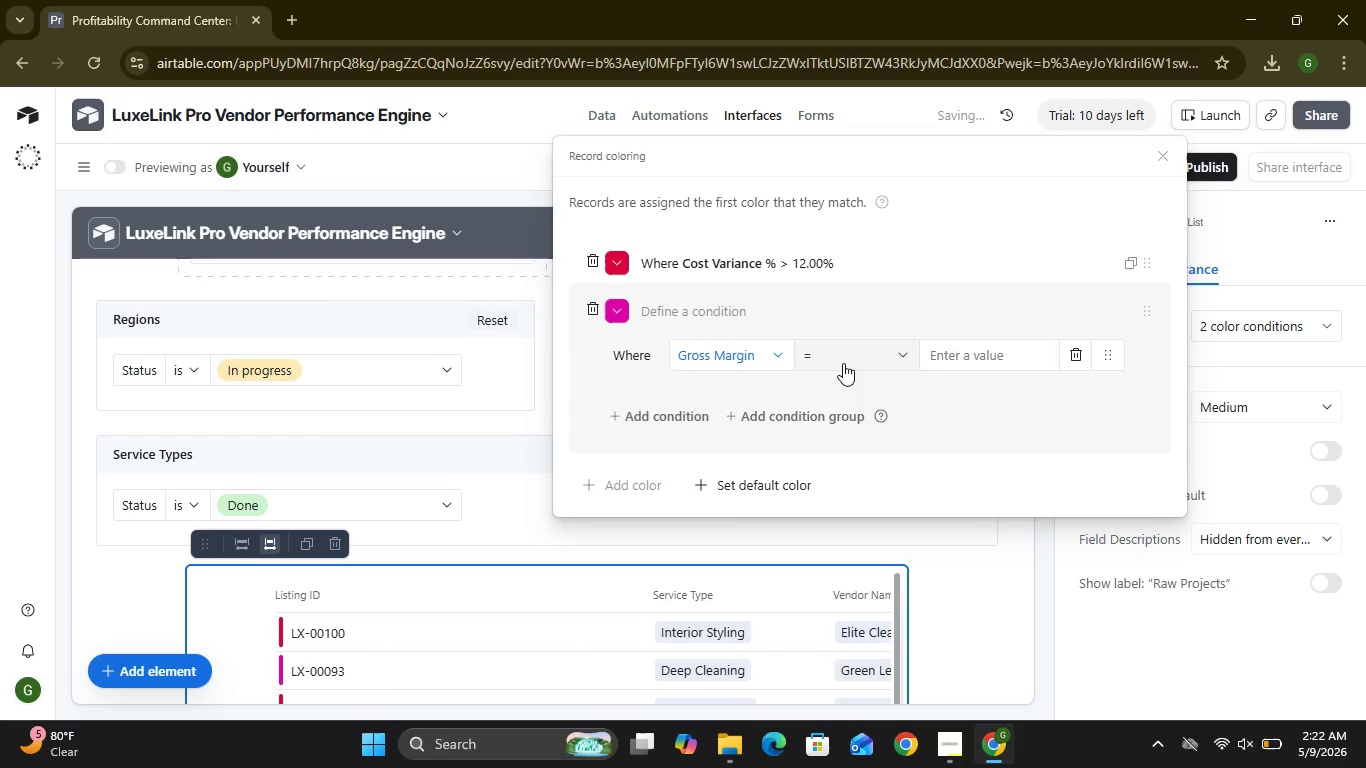 
left_click([843, 363])
 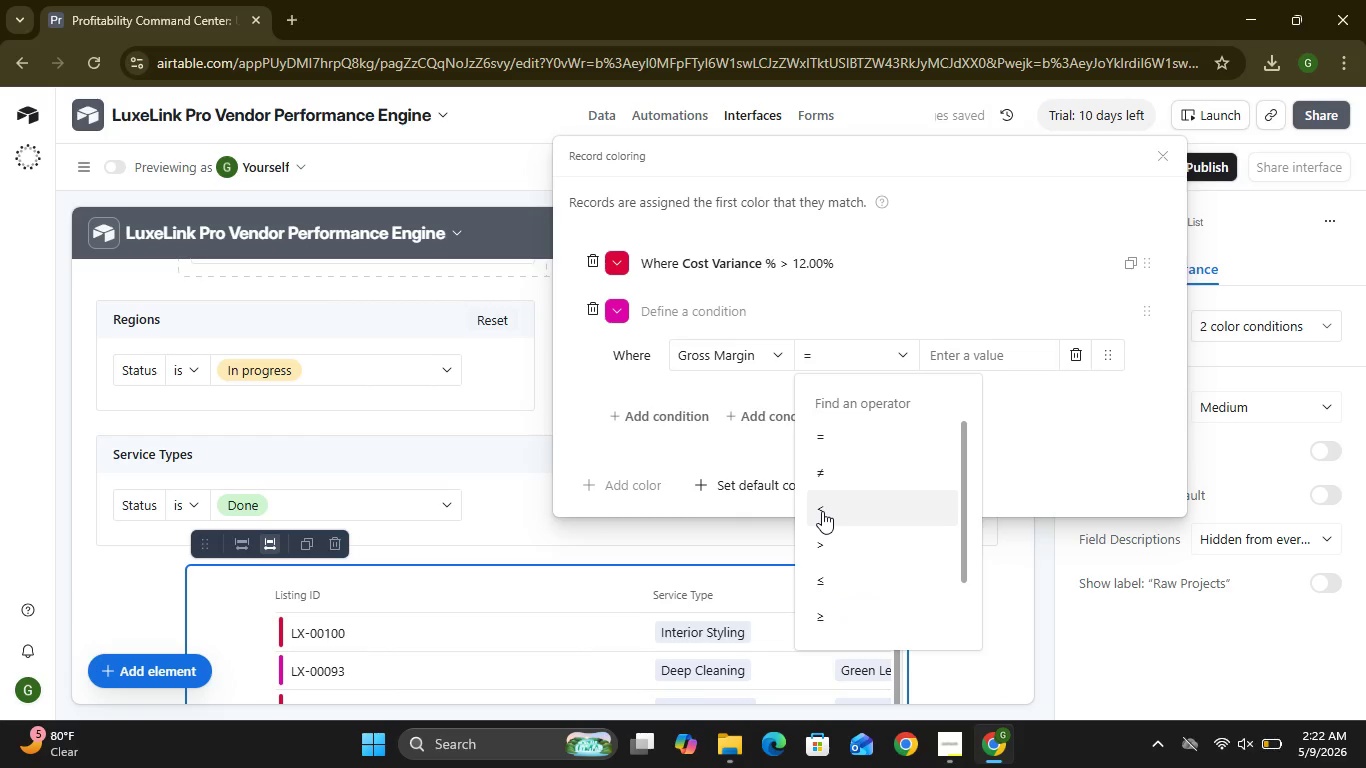 
left_click([822, 511])
 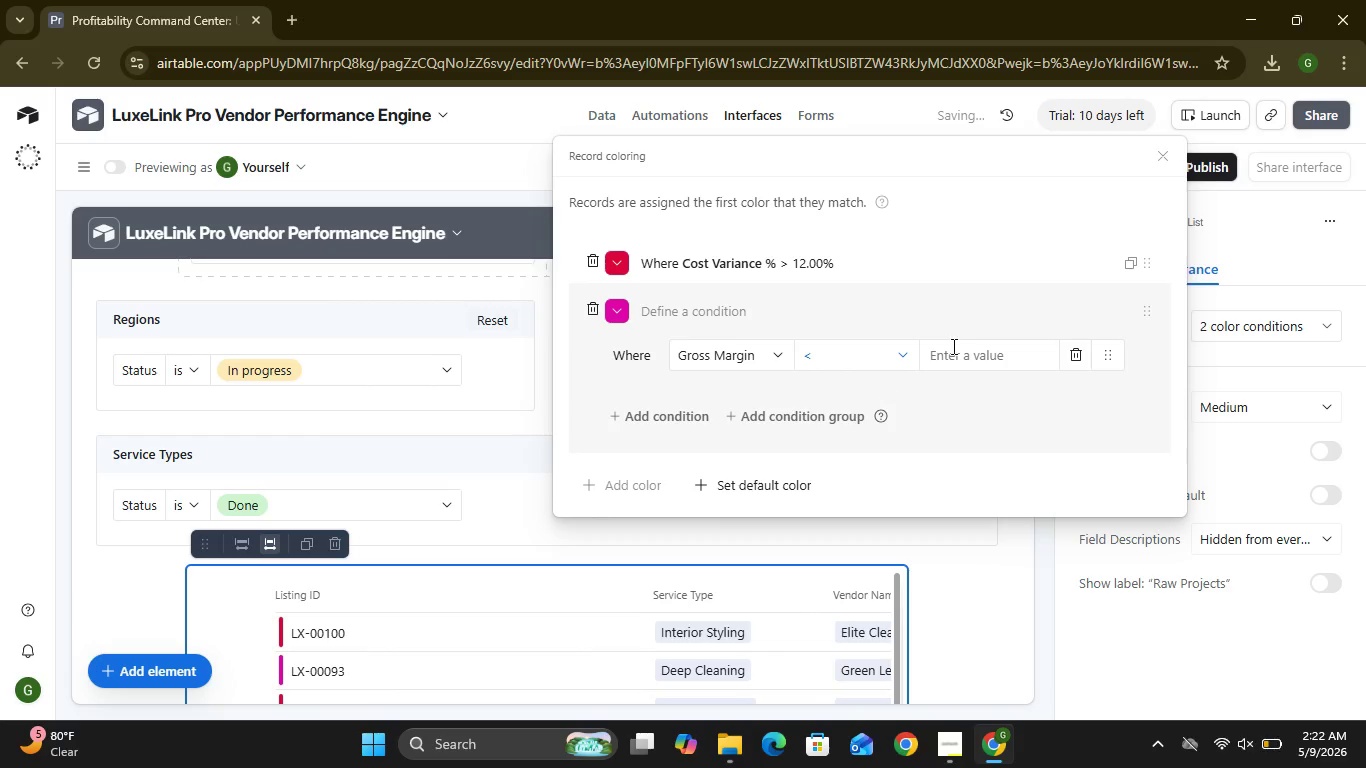 
left_click([952, 346])
 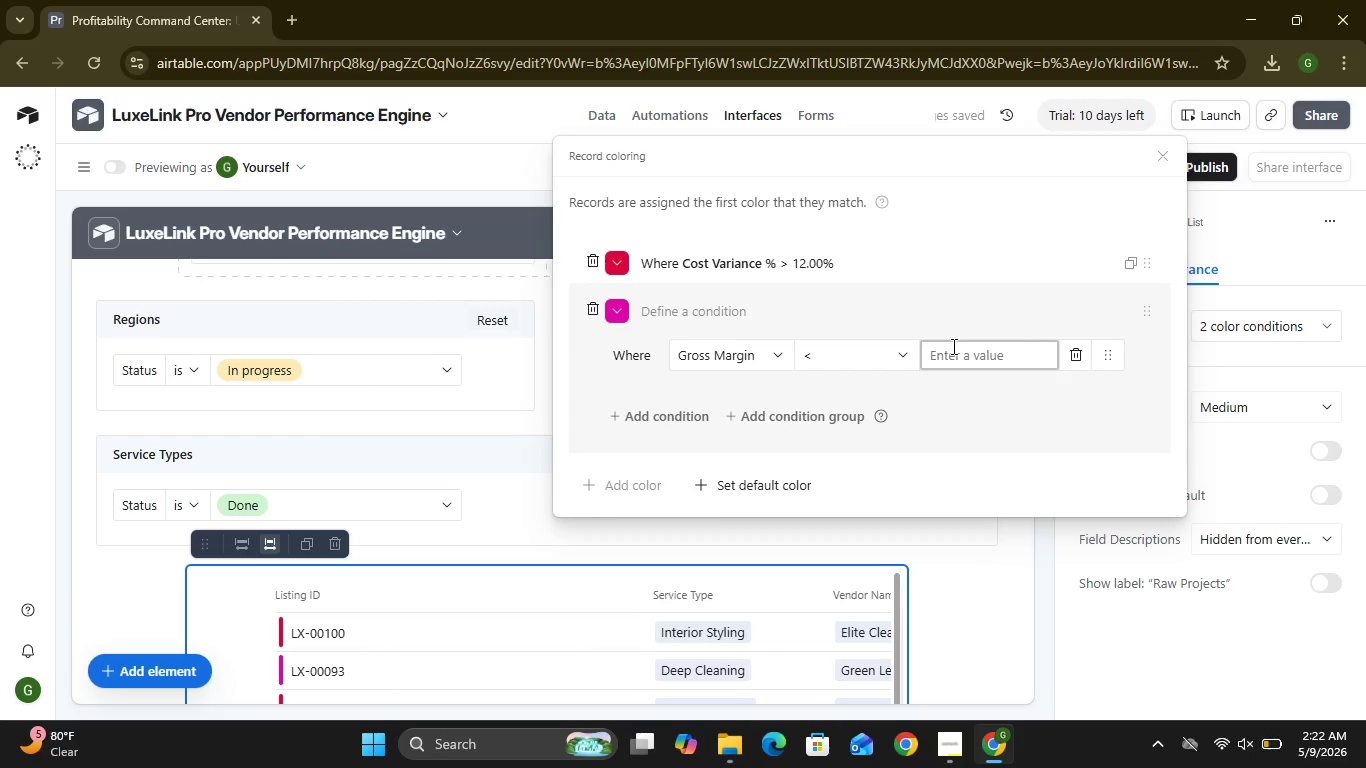 
key(0)
 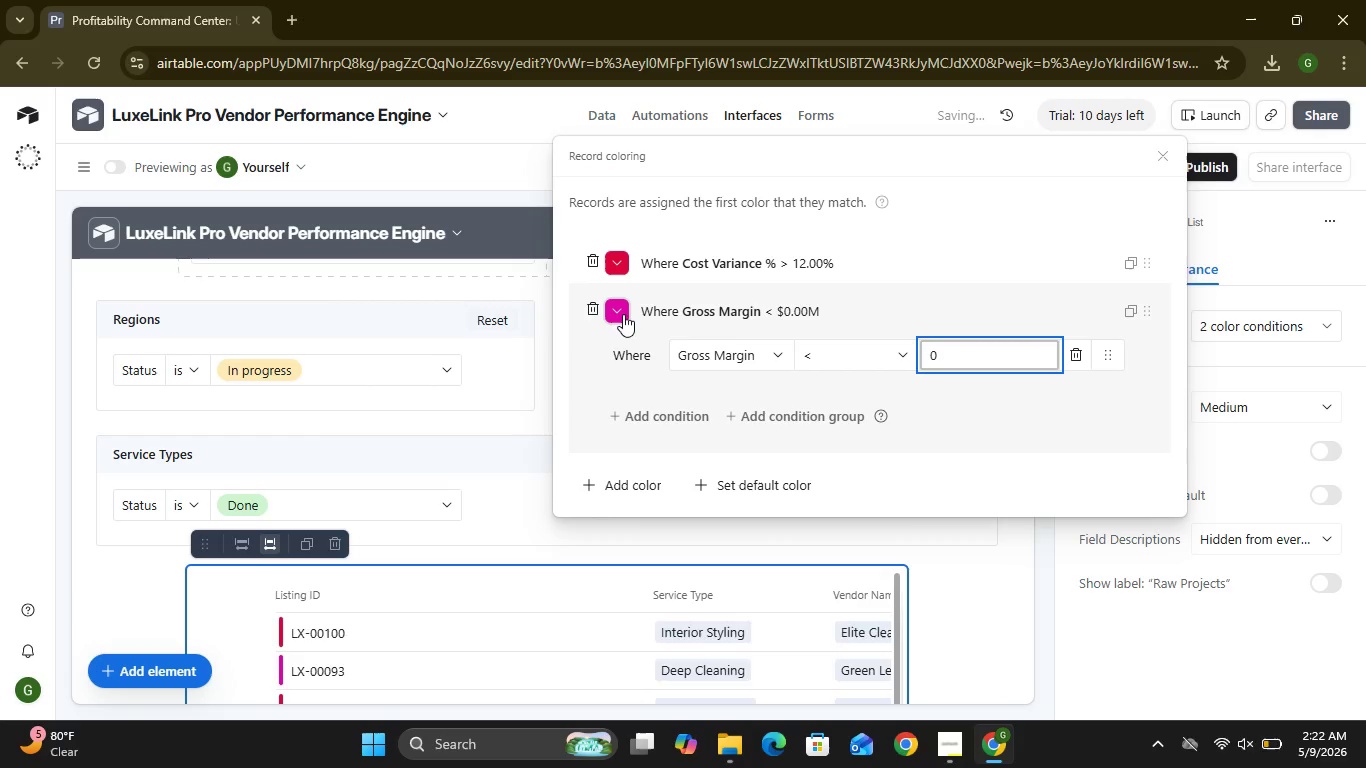 
left_click([618, 314])
 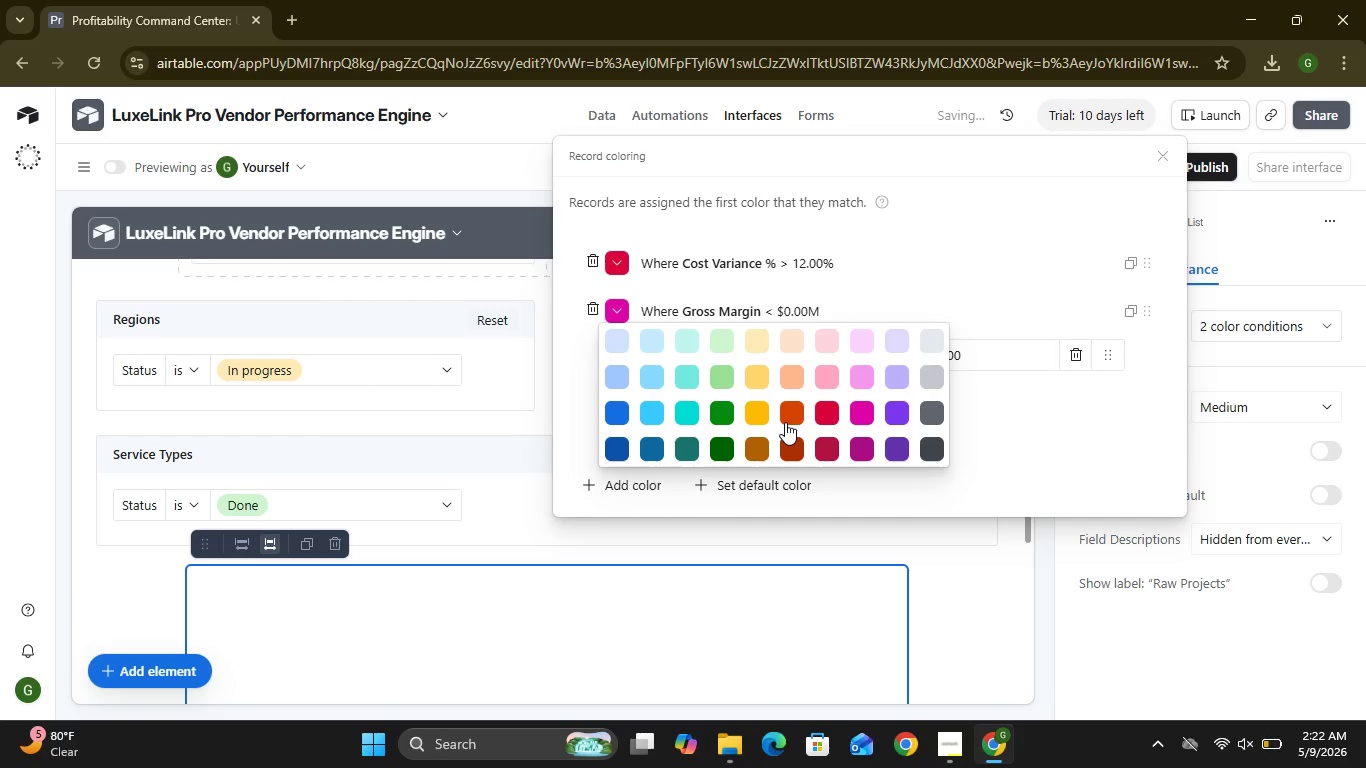 
left_click([785, 422])
 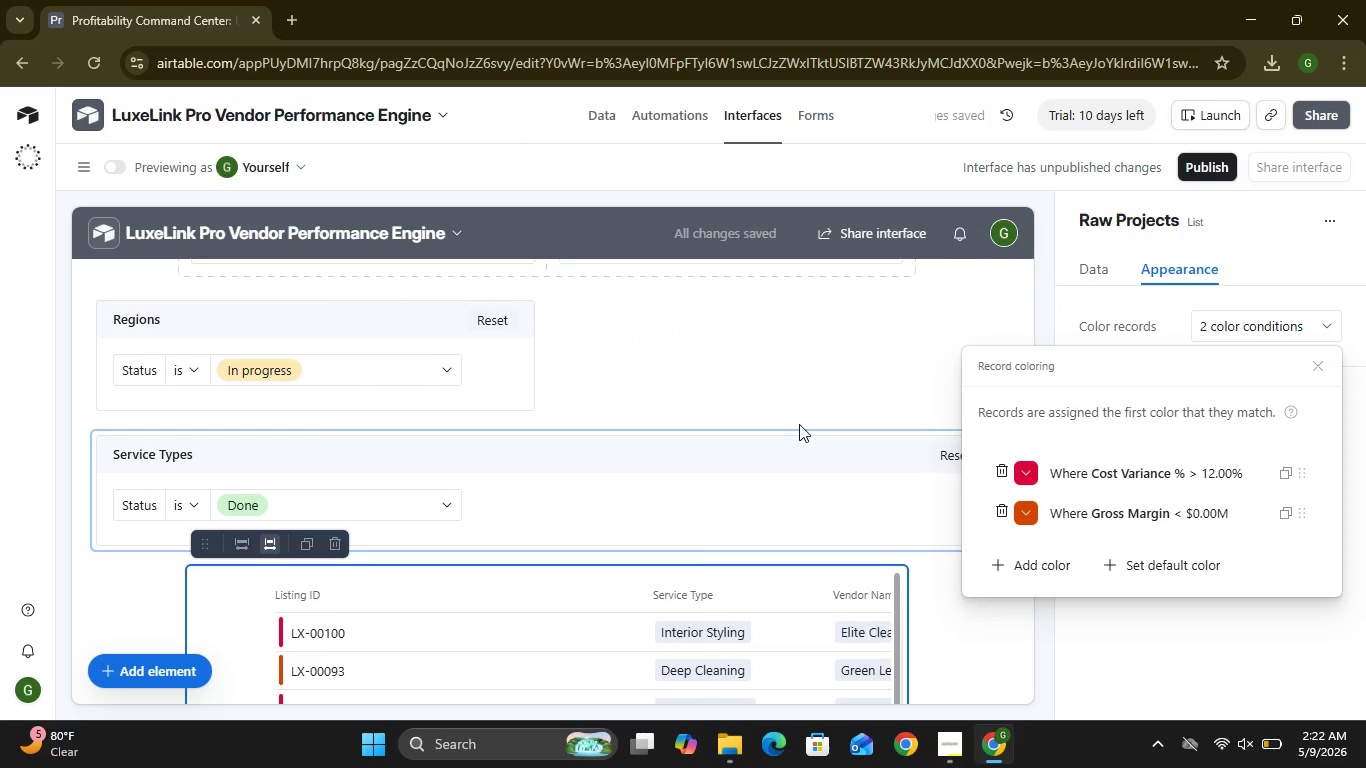 
wait(9.05)
 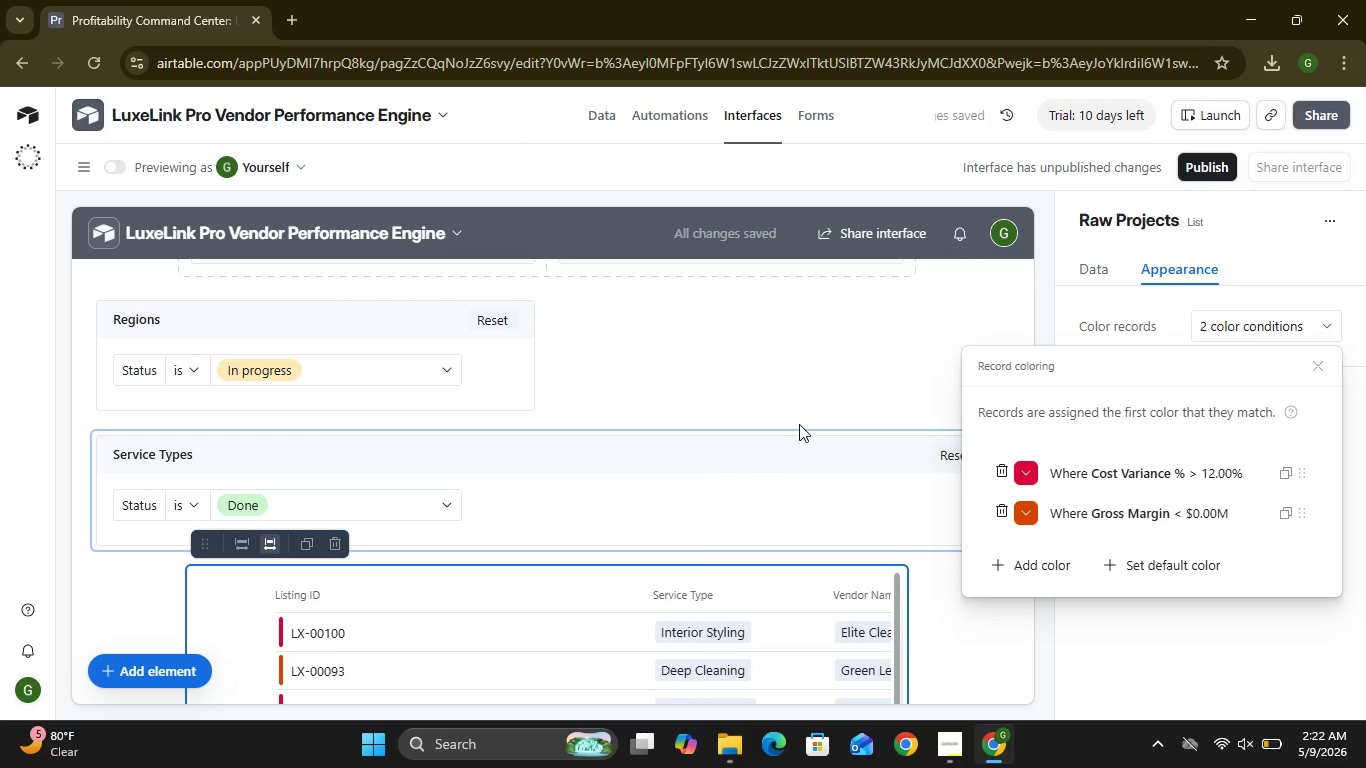 
left_click([1100, 609])
 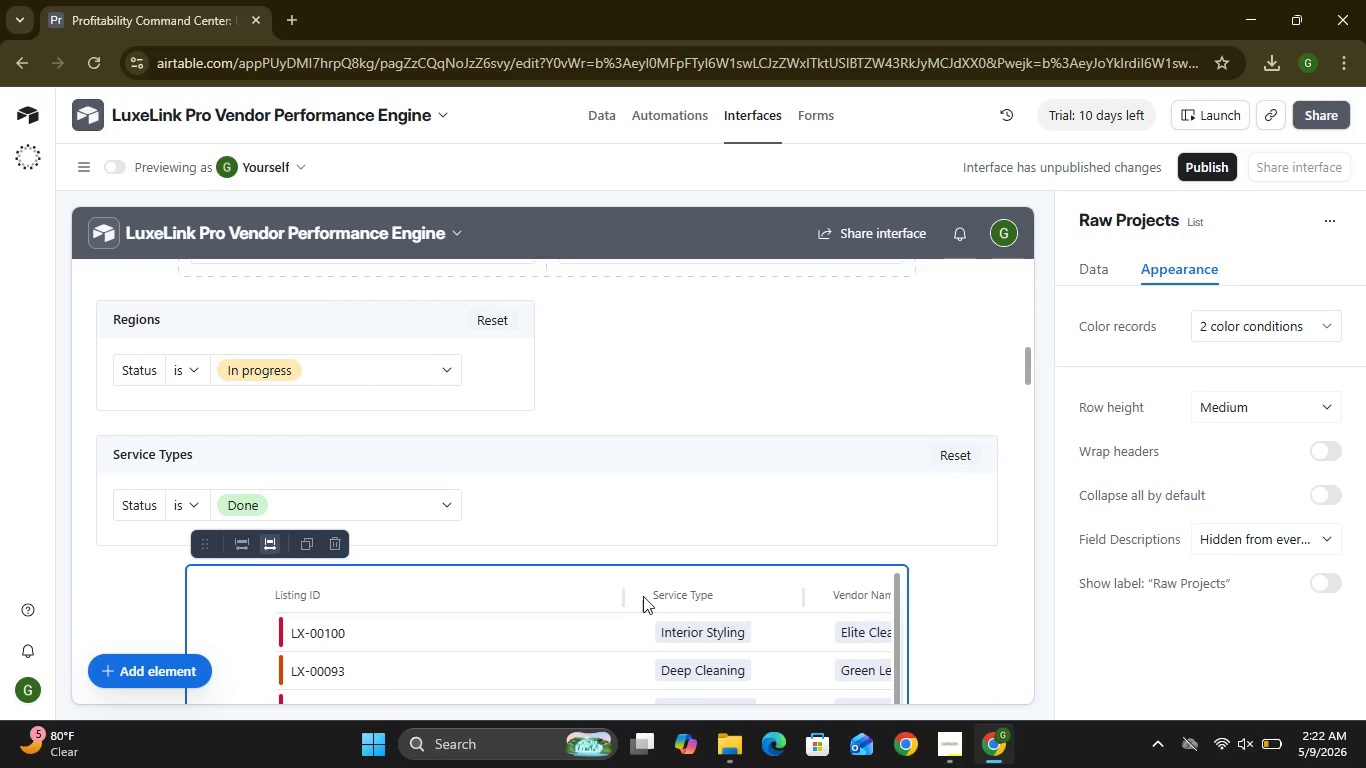 
mouse_move([642, 570])
 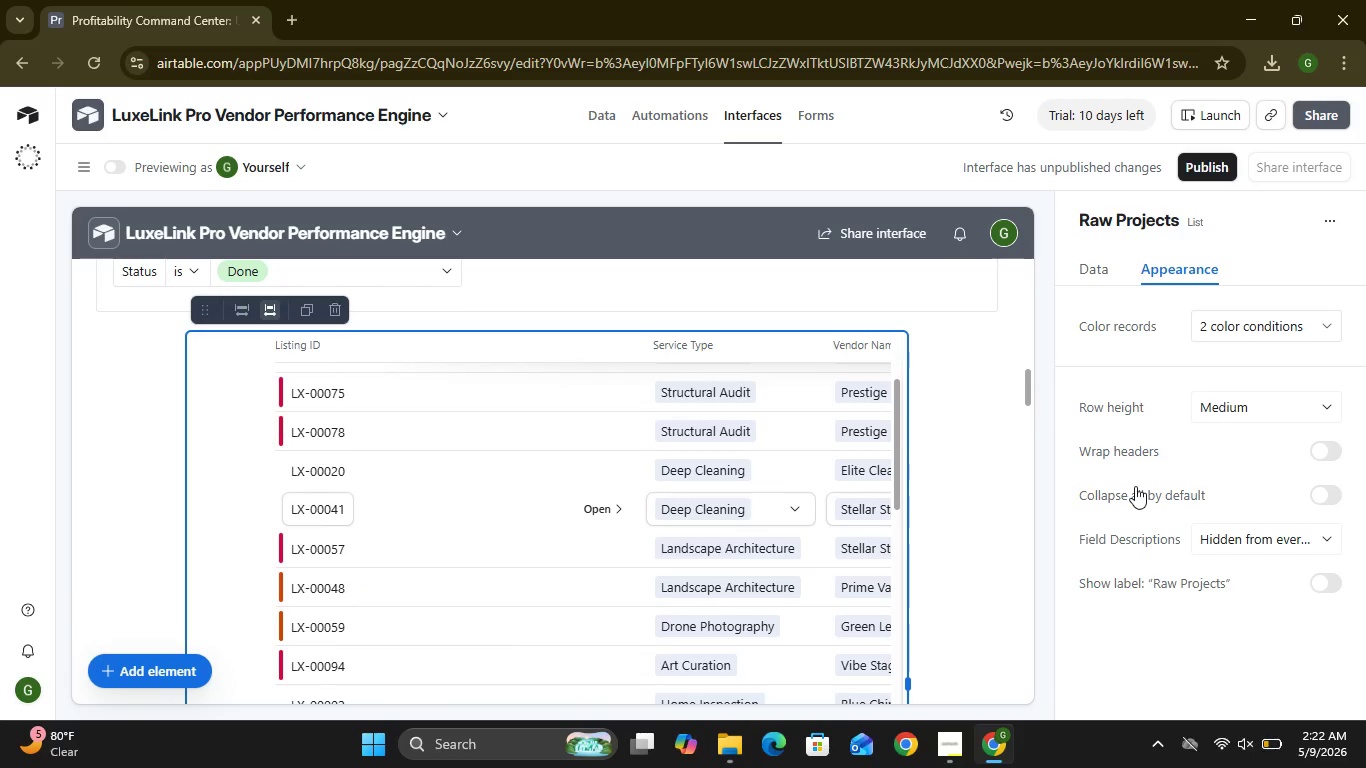 
wait(19.99)
 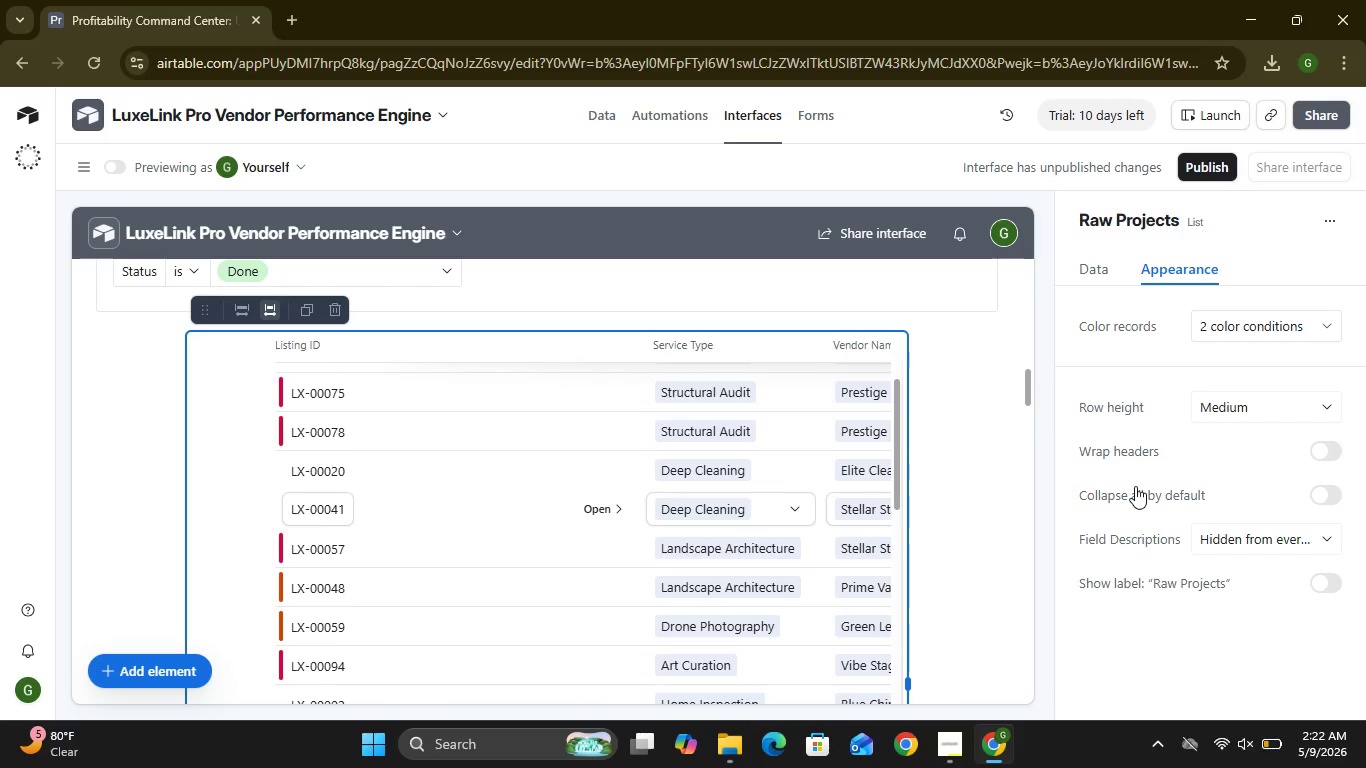 
left_click([864, 348])
 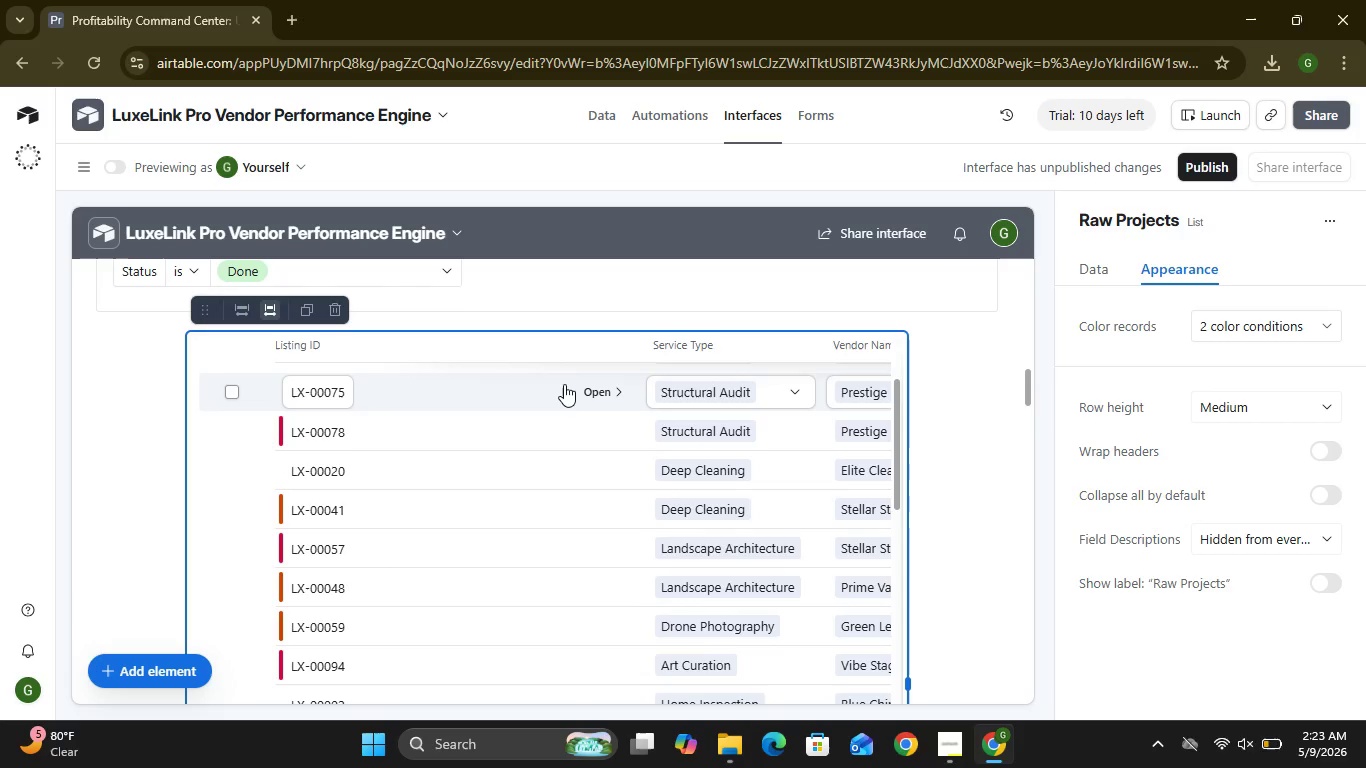 
left_click([564, 384])
 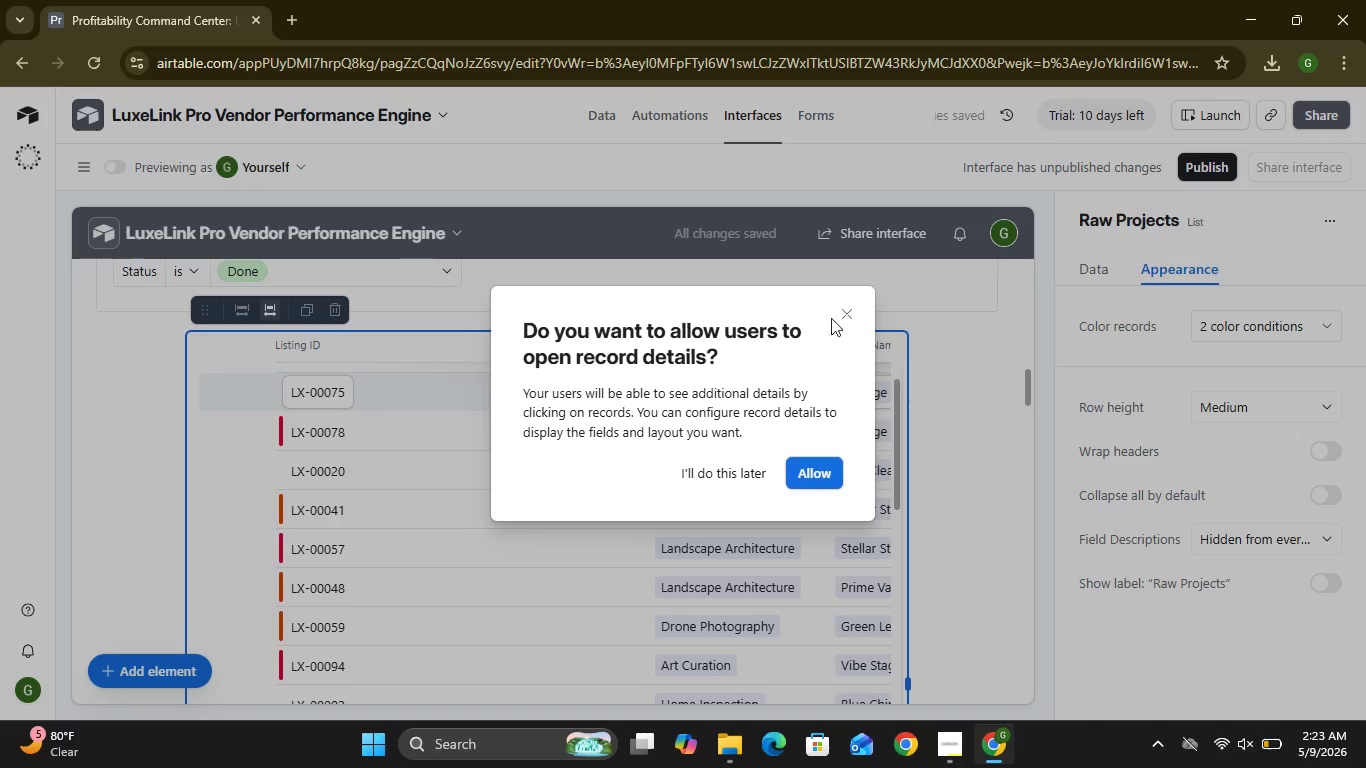 
left_click([841, 315])
 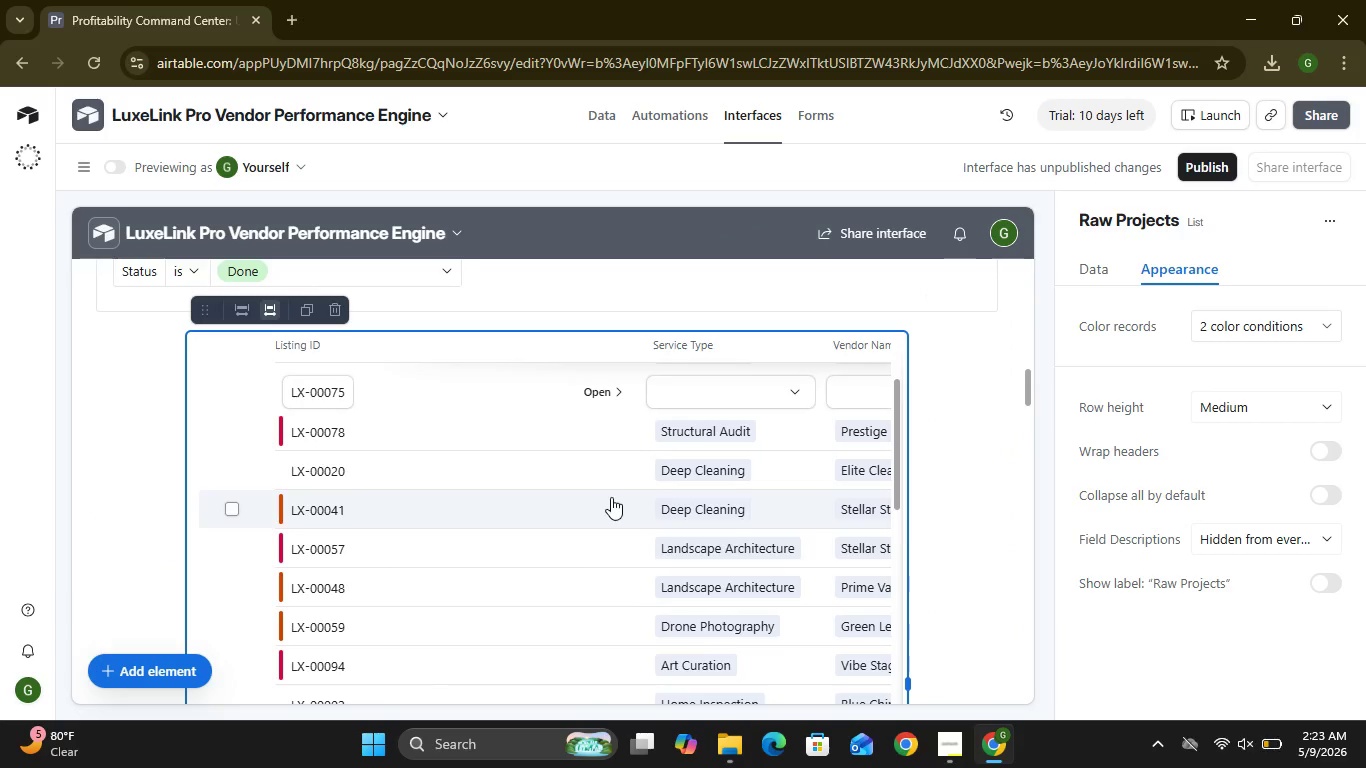 
wait(9.72)
 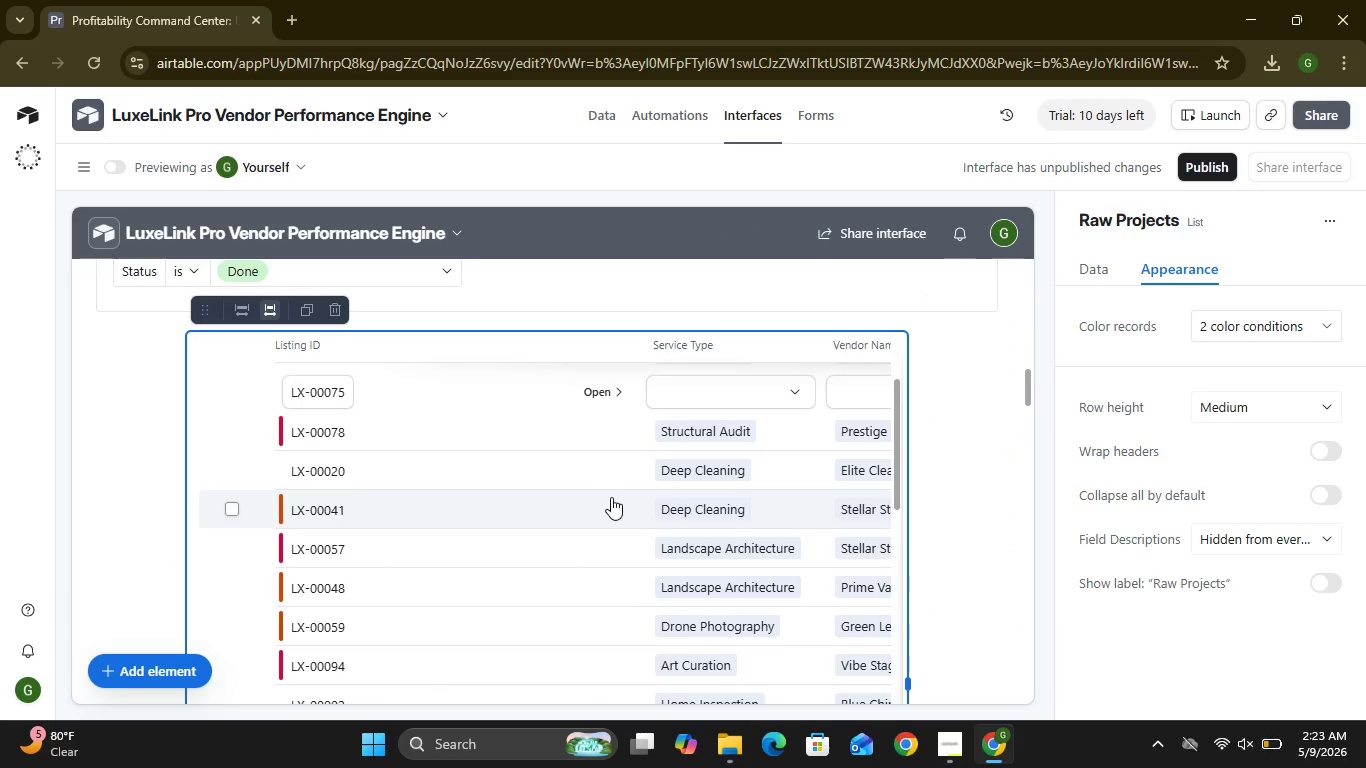 
left_click([1277, 547])
 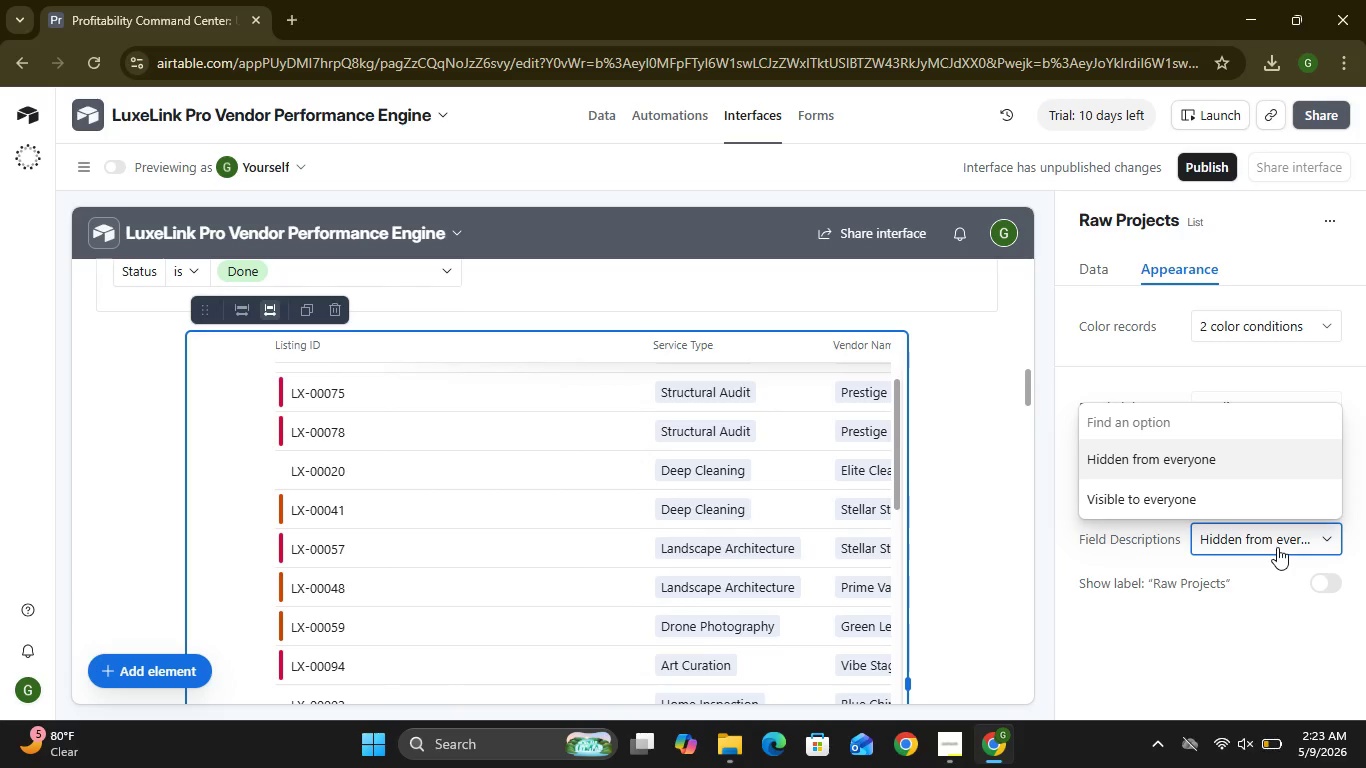 
left_click([1277, 547])
 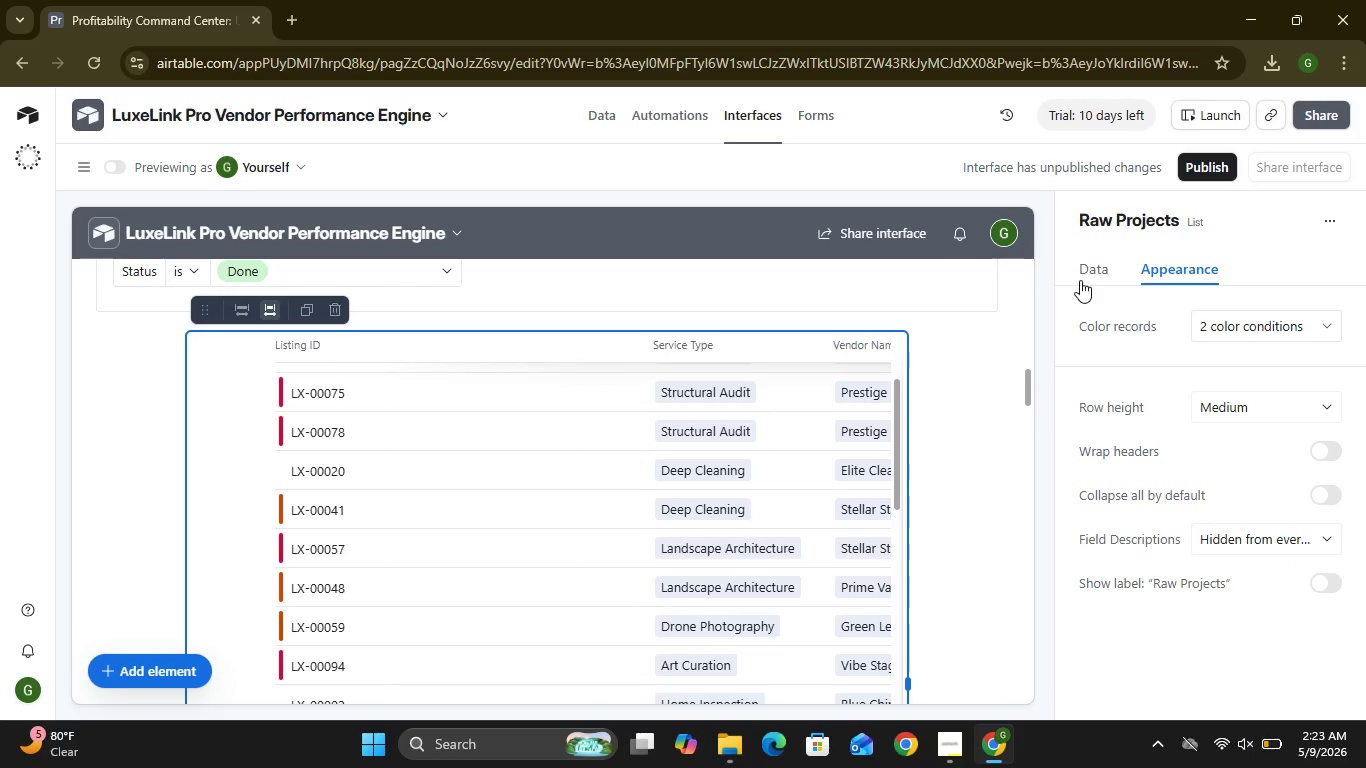 
left_click([1085, 278])
 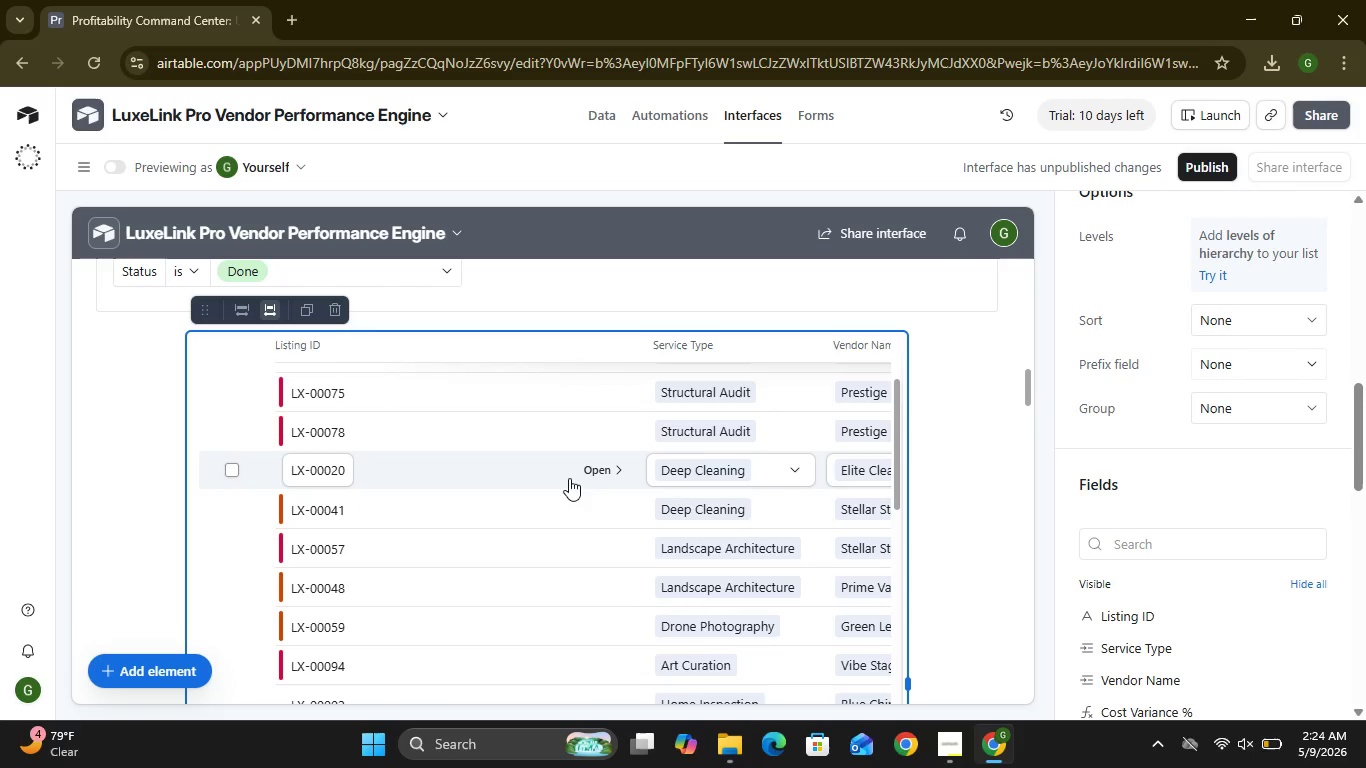 
wait(47.48)
 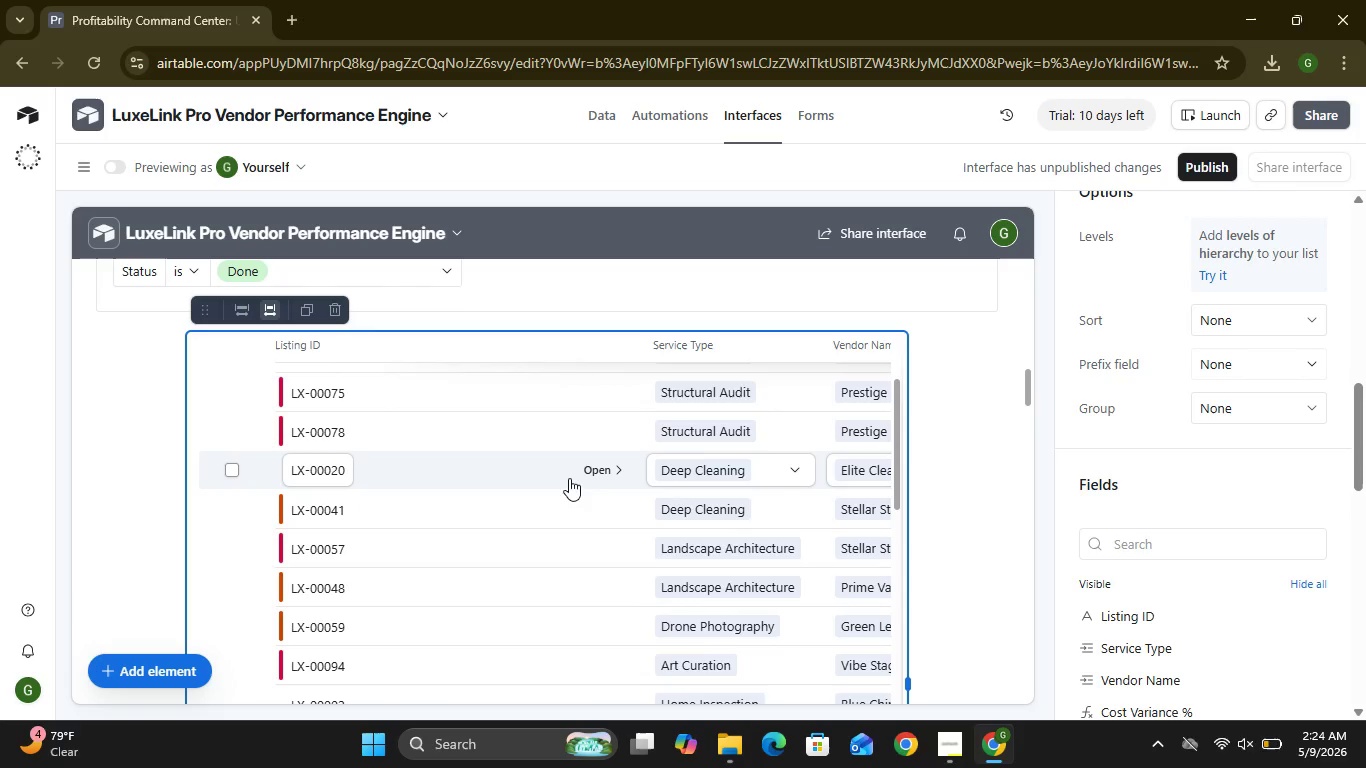 
mouse_move([637, 516])
 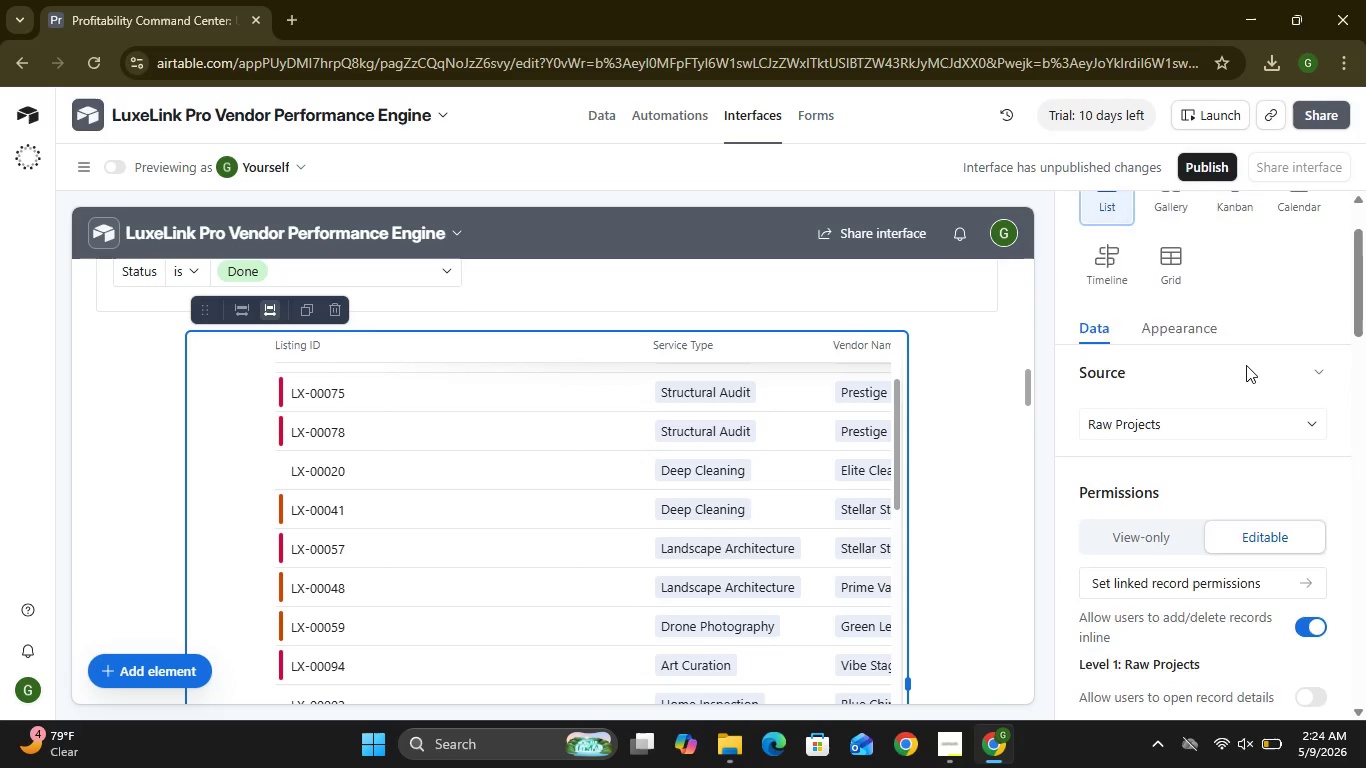 
wait(18.27)
 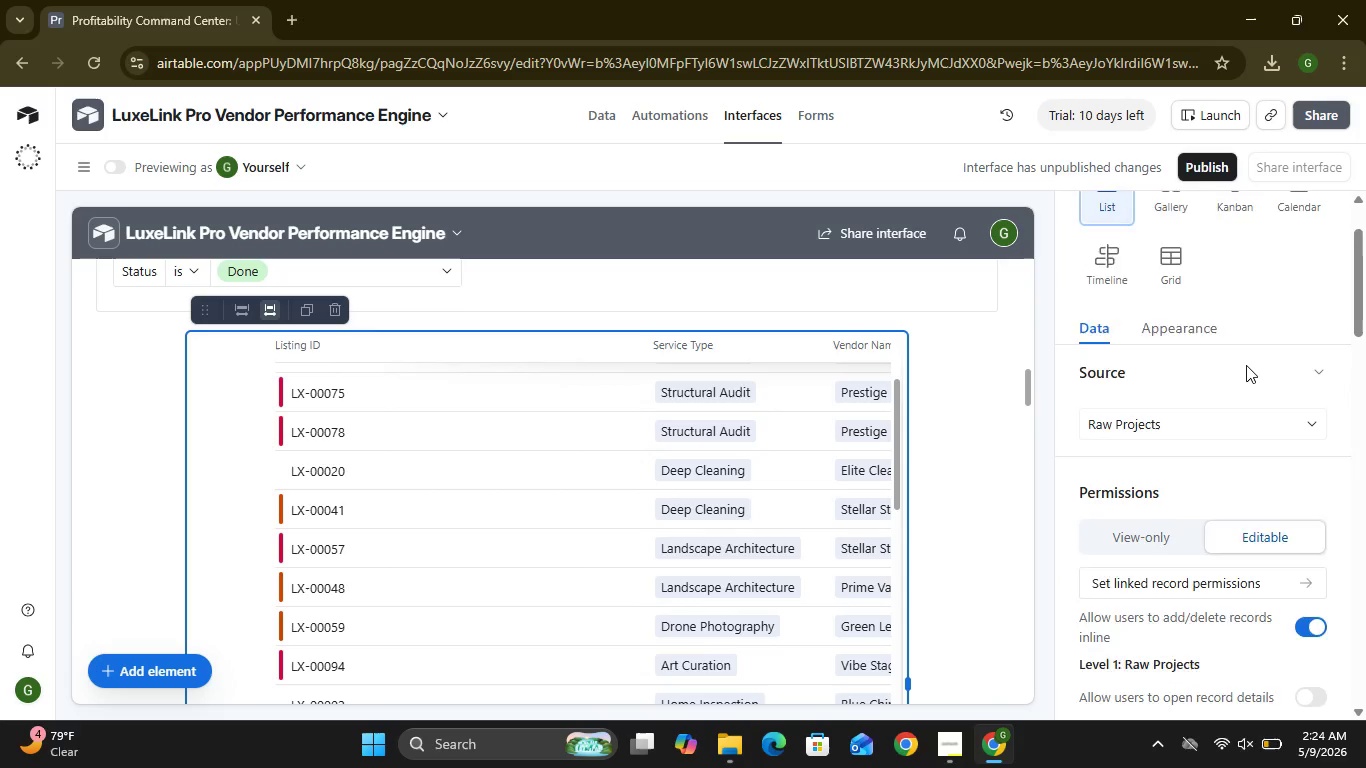 
mouse_move([1194, 429])
 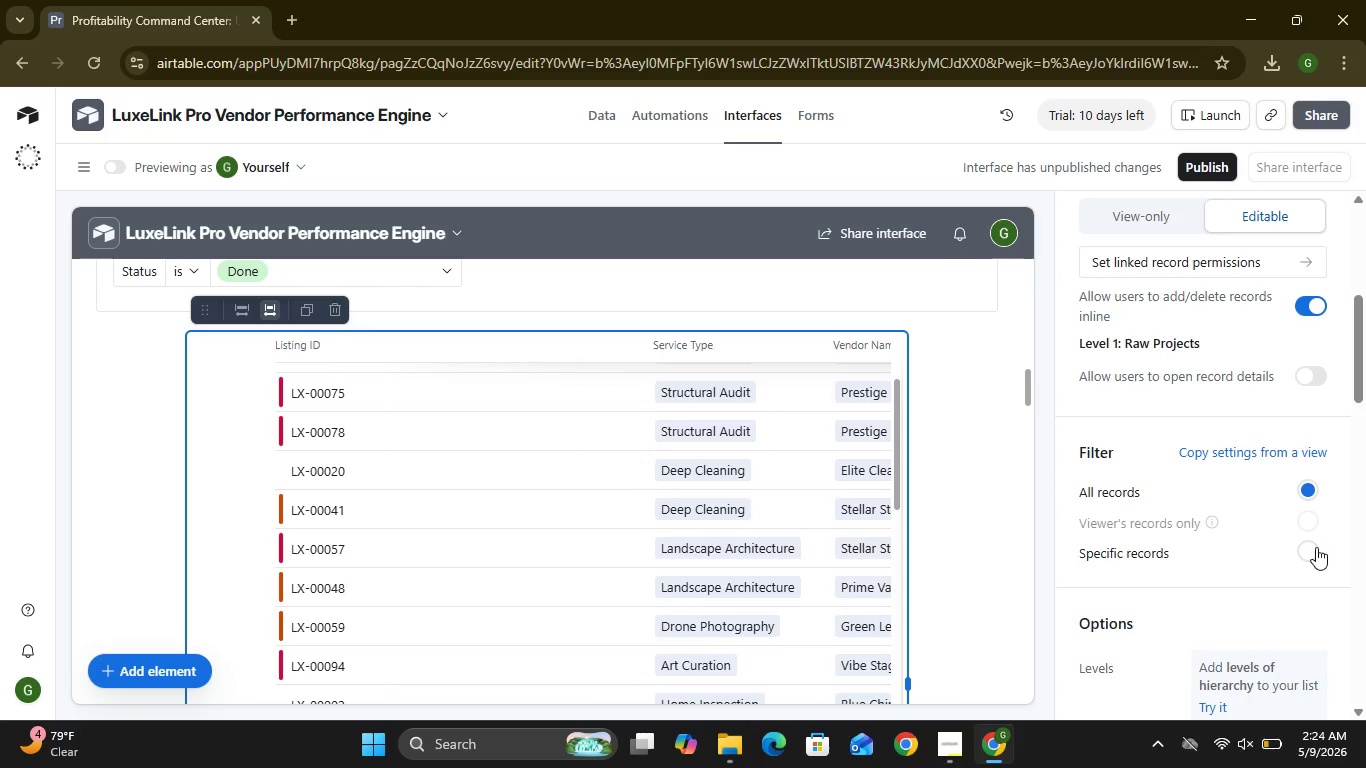 
left_click([1316, 547])
 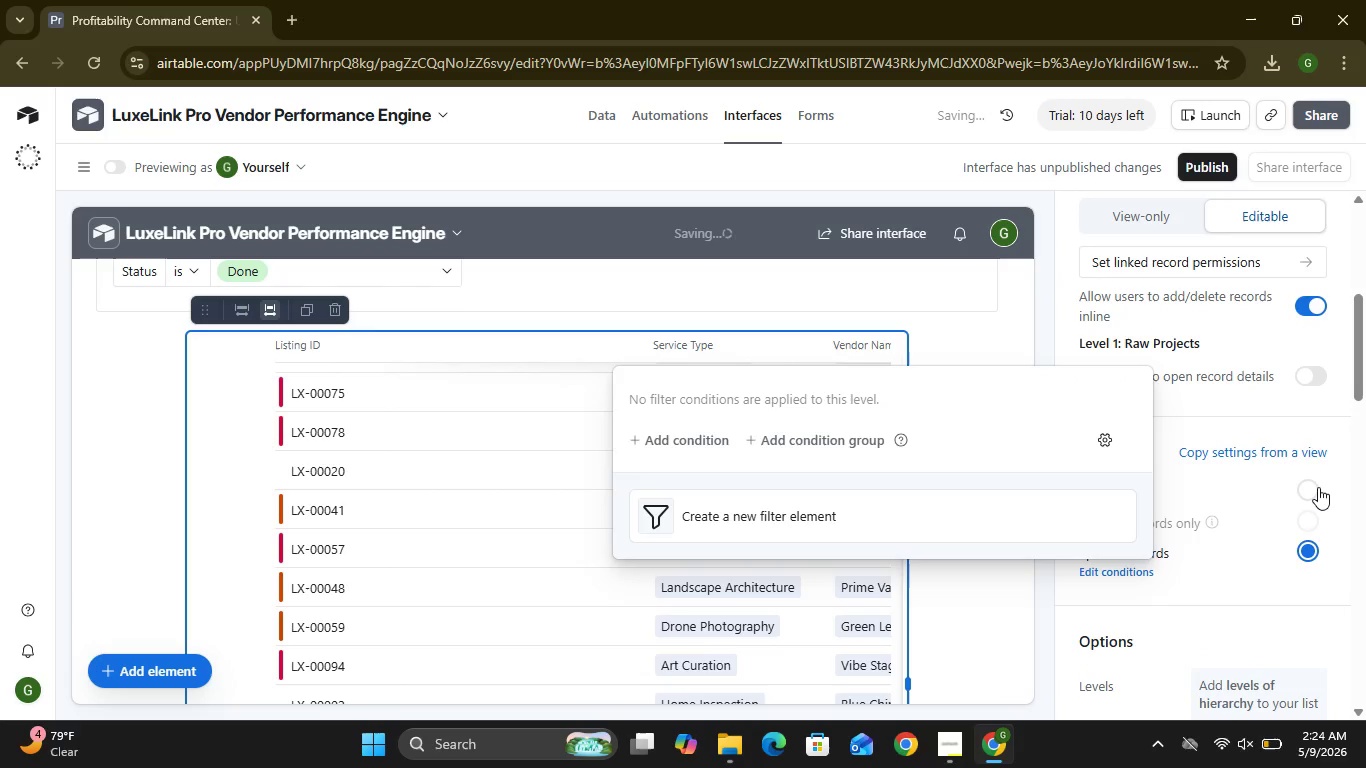 
left_click([1318, 487])
 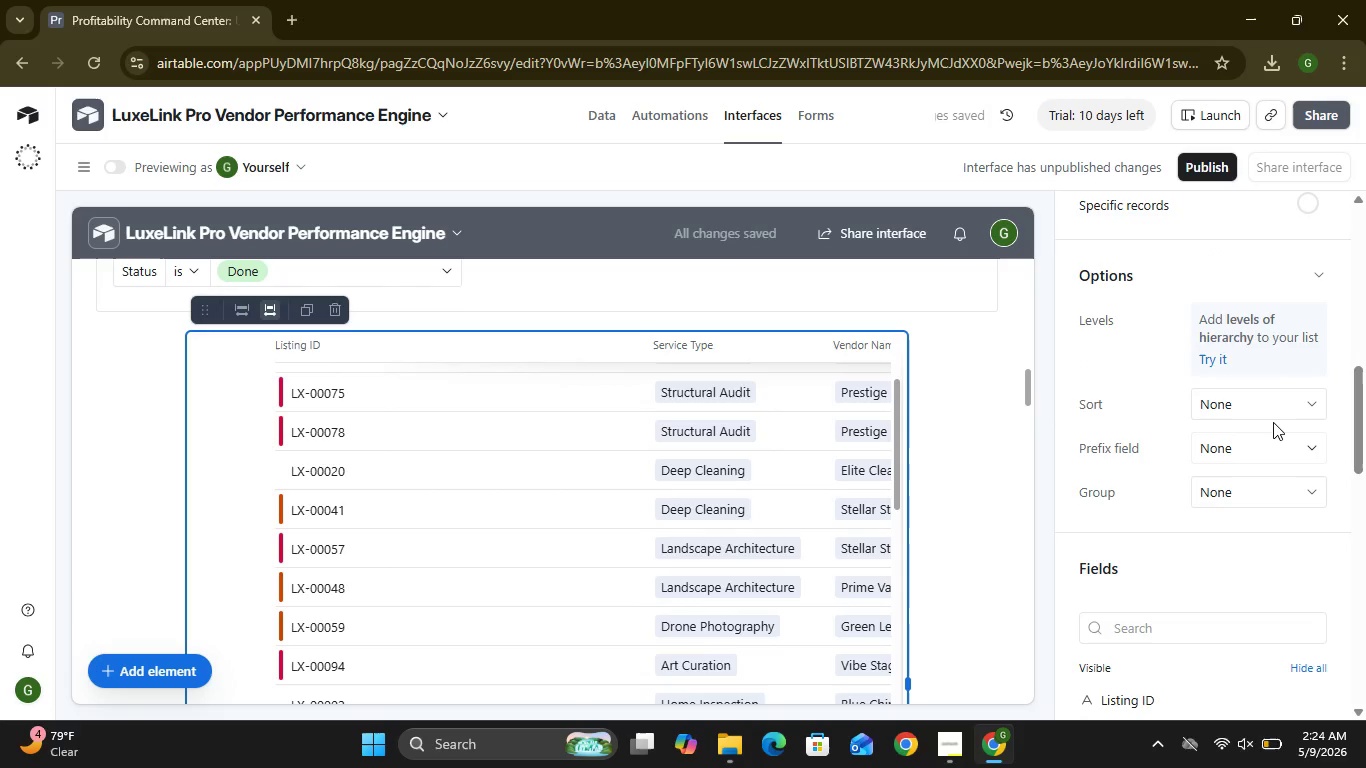 
wait(6.81)
 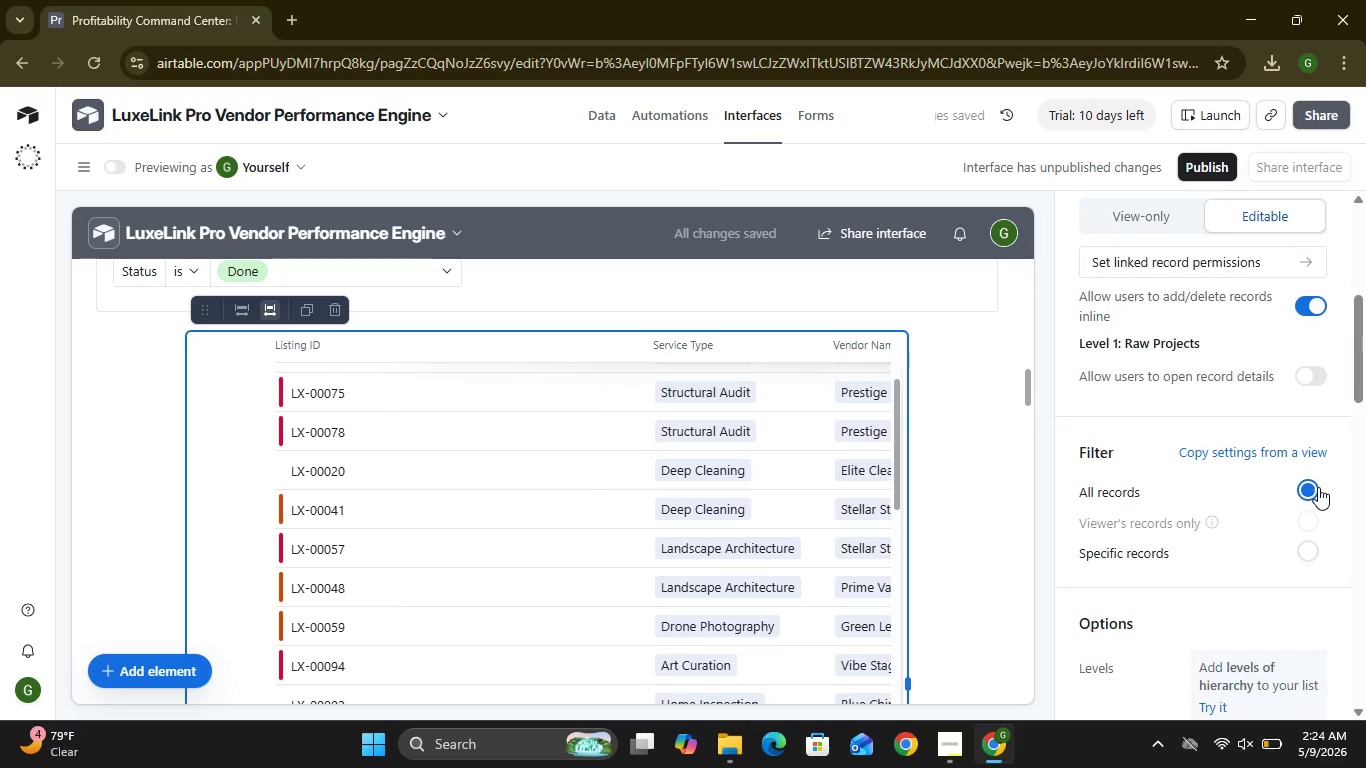 
left_click([1273, 455])
 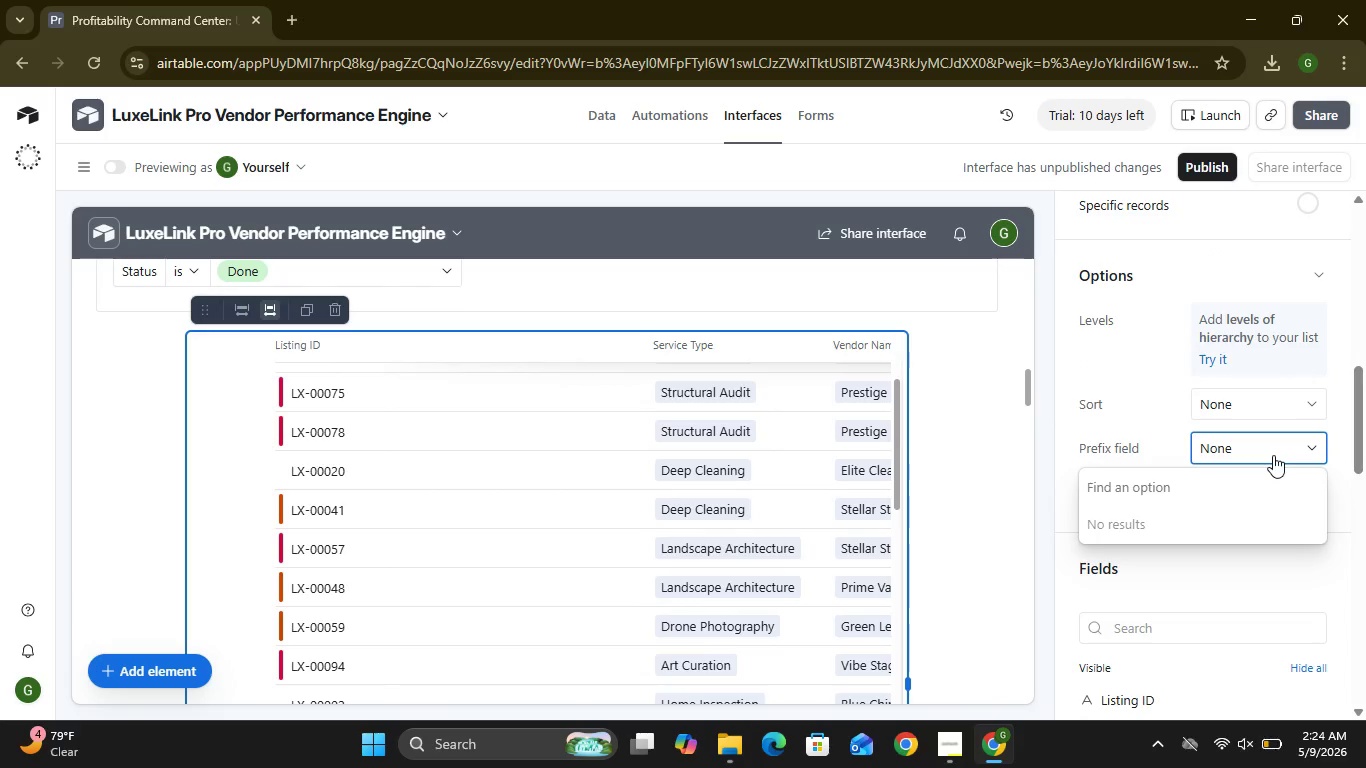 
left_click([1273, 454])
 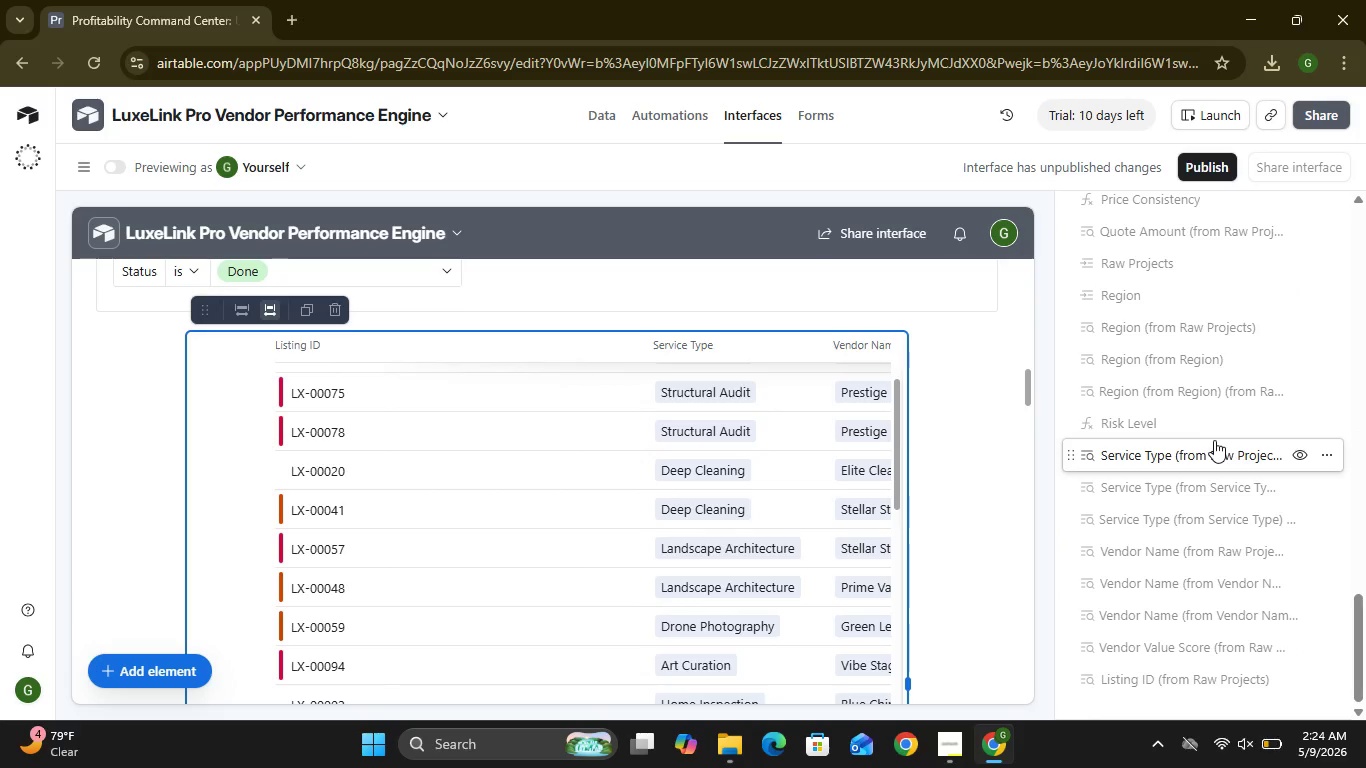 
wait(9.78)
 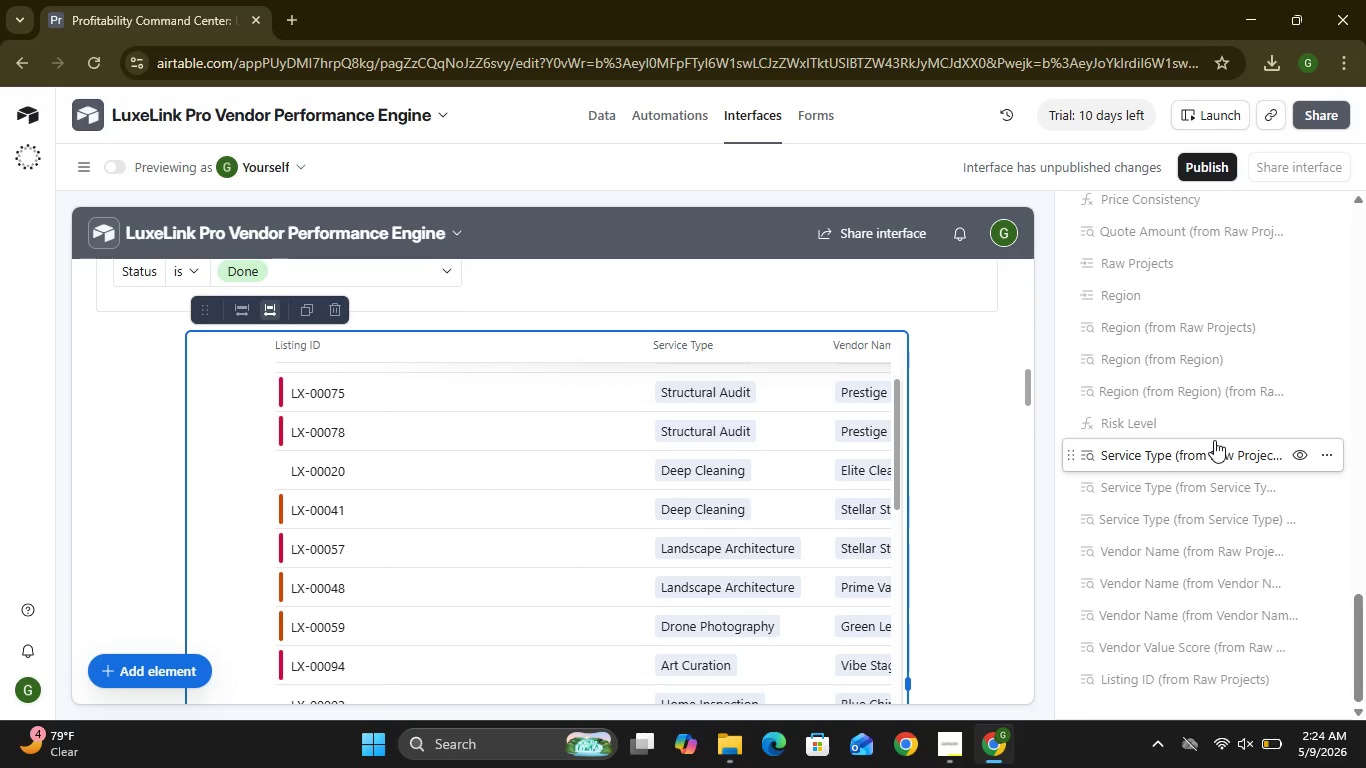 
left_click([1162, 439])
 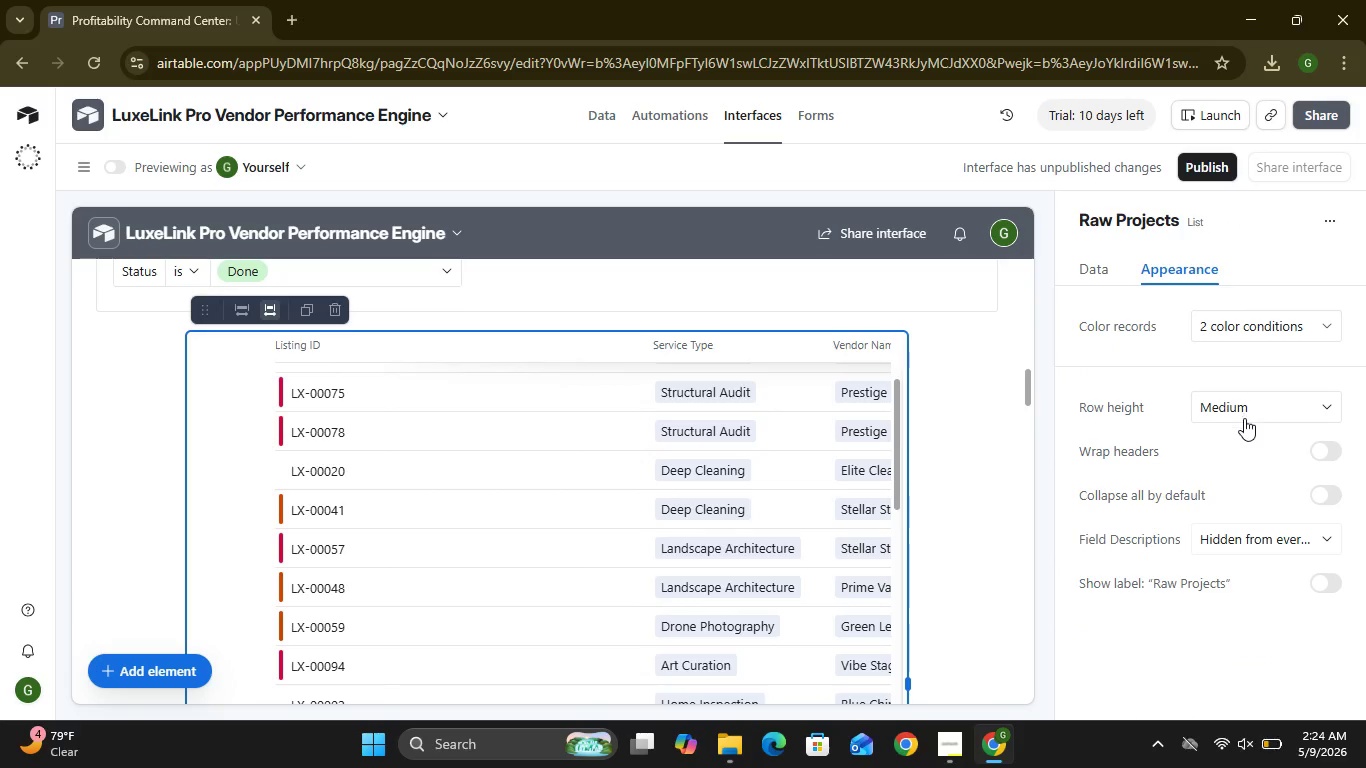 
left_click([1244, 418])
 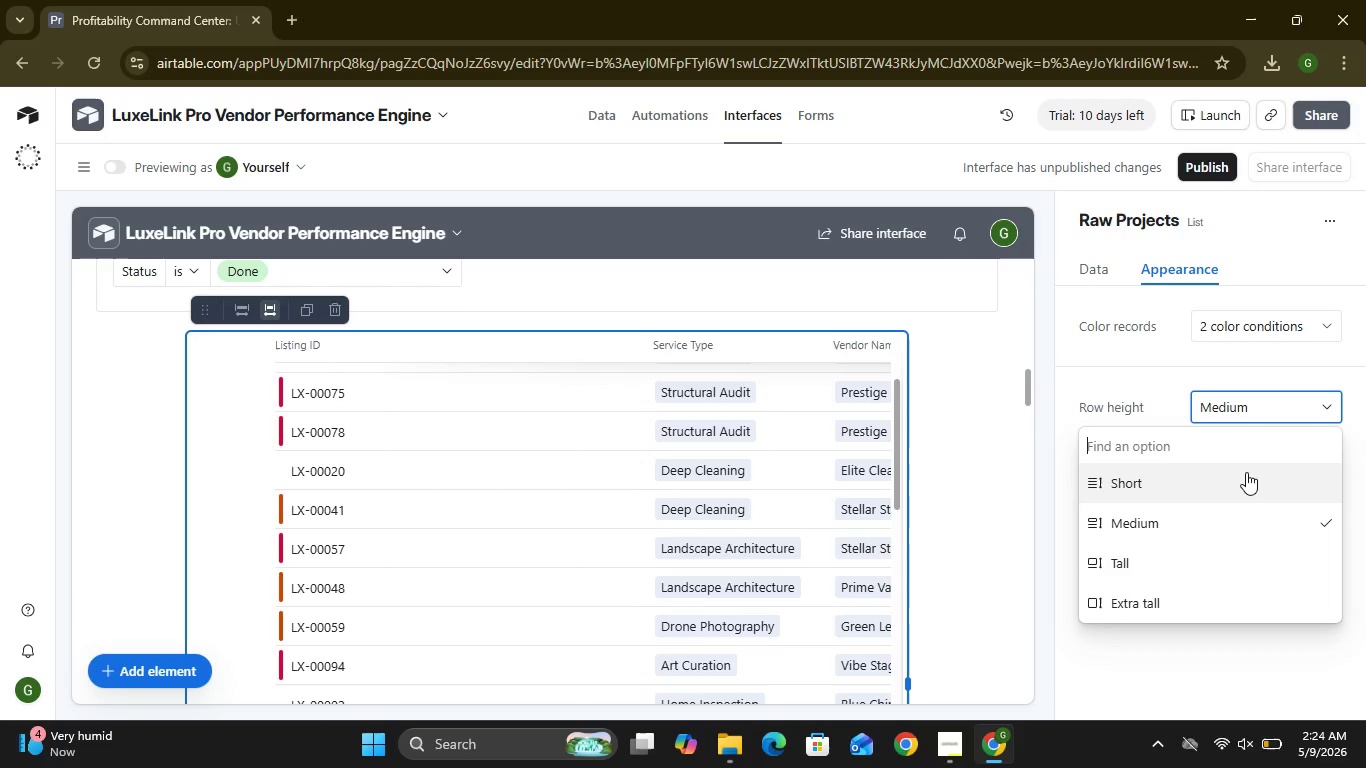 
left_click([1246, 472])
 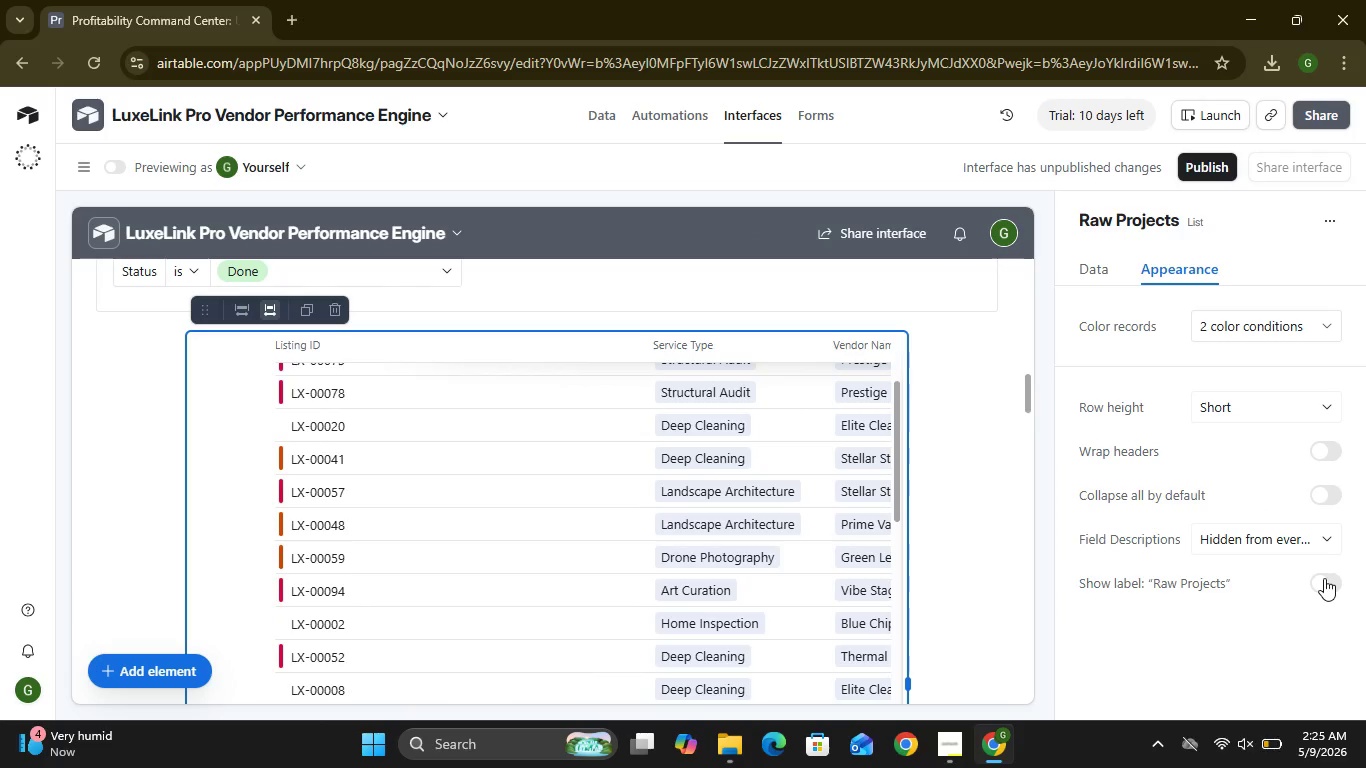 
wait(13.45)
 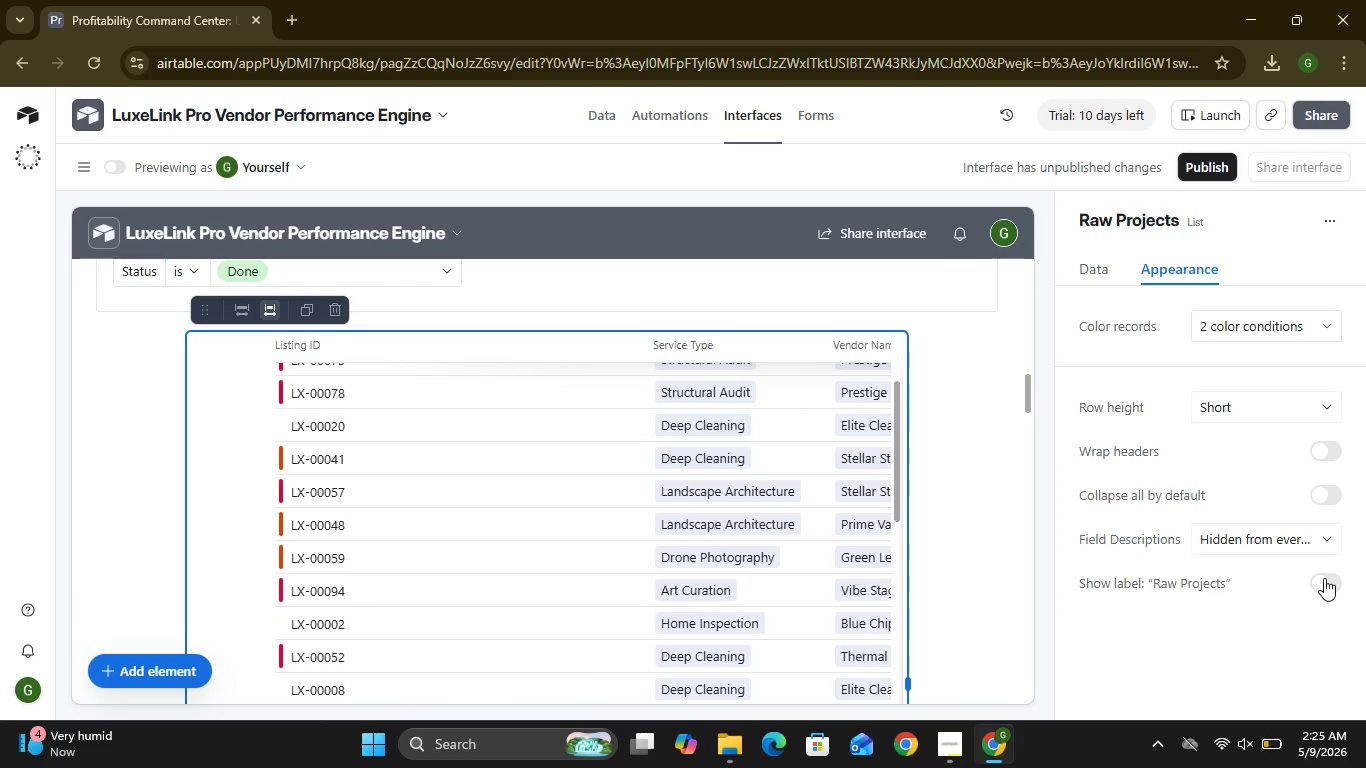 
left_click([1328, 226])
 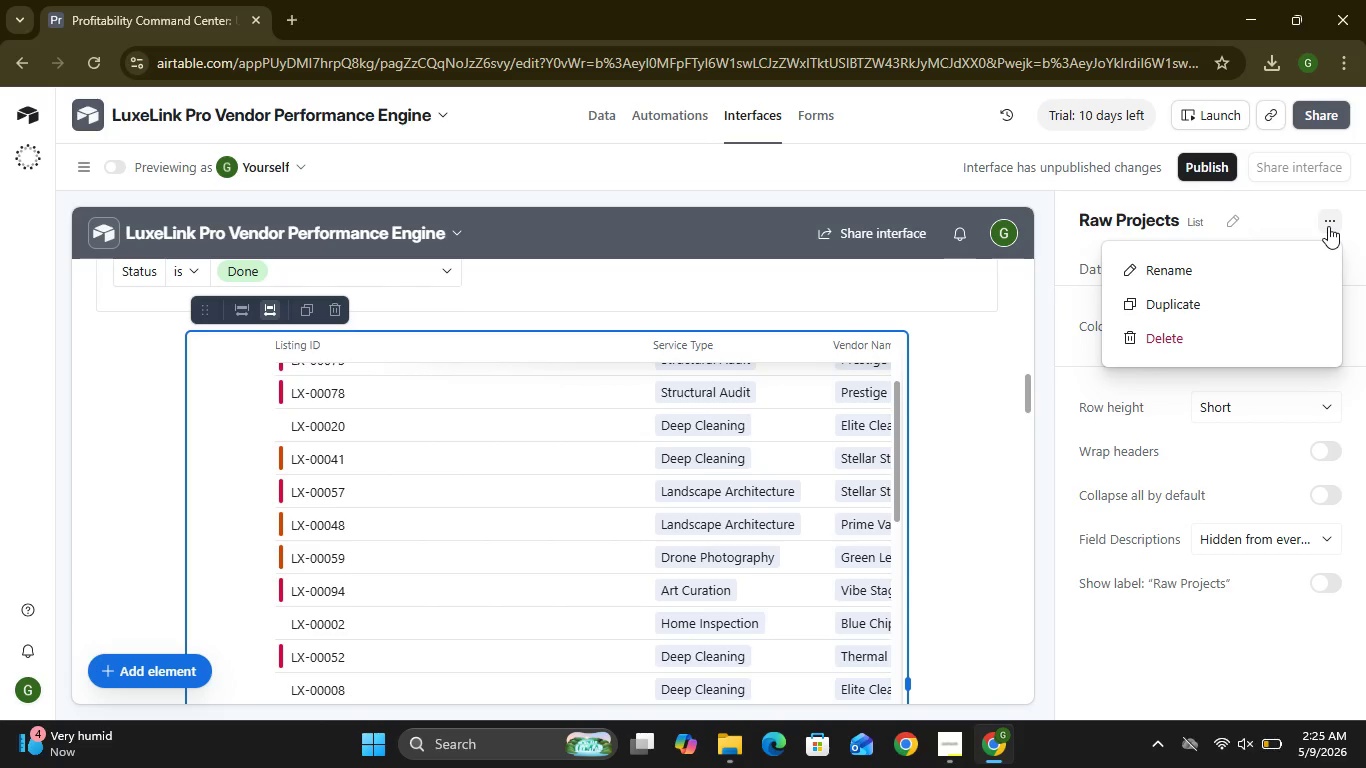 
left_click([1328, 226])
 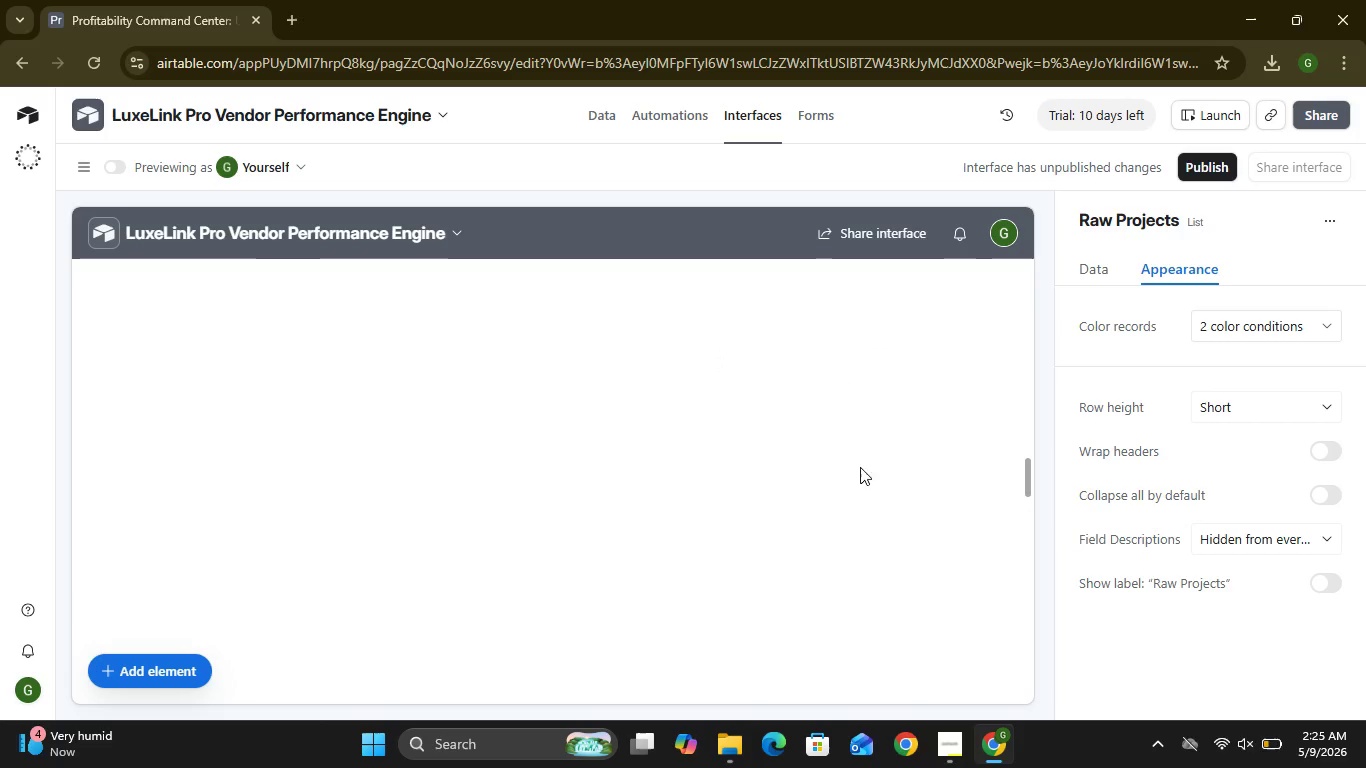 
wait(45.12)
 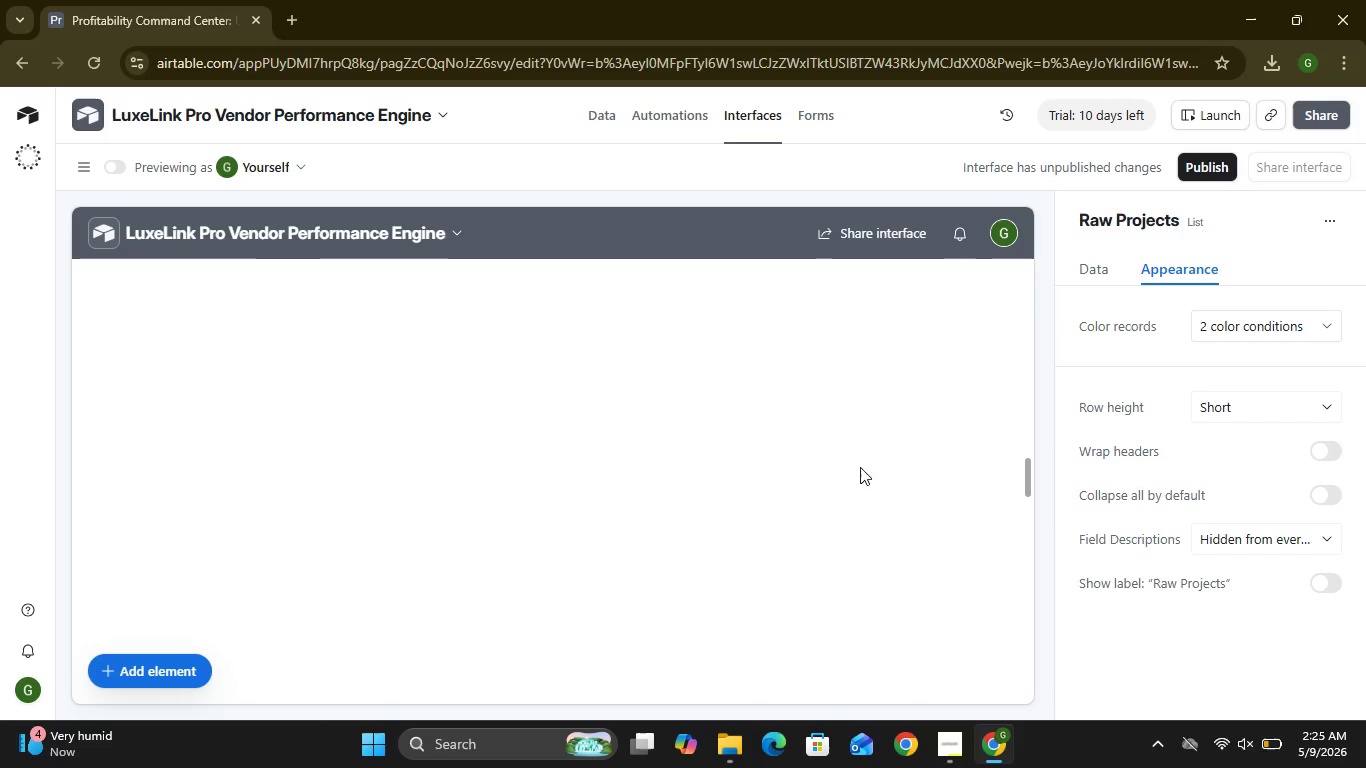 
left_click([950, 746])